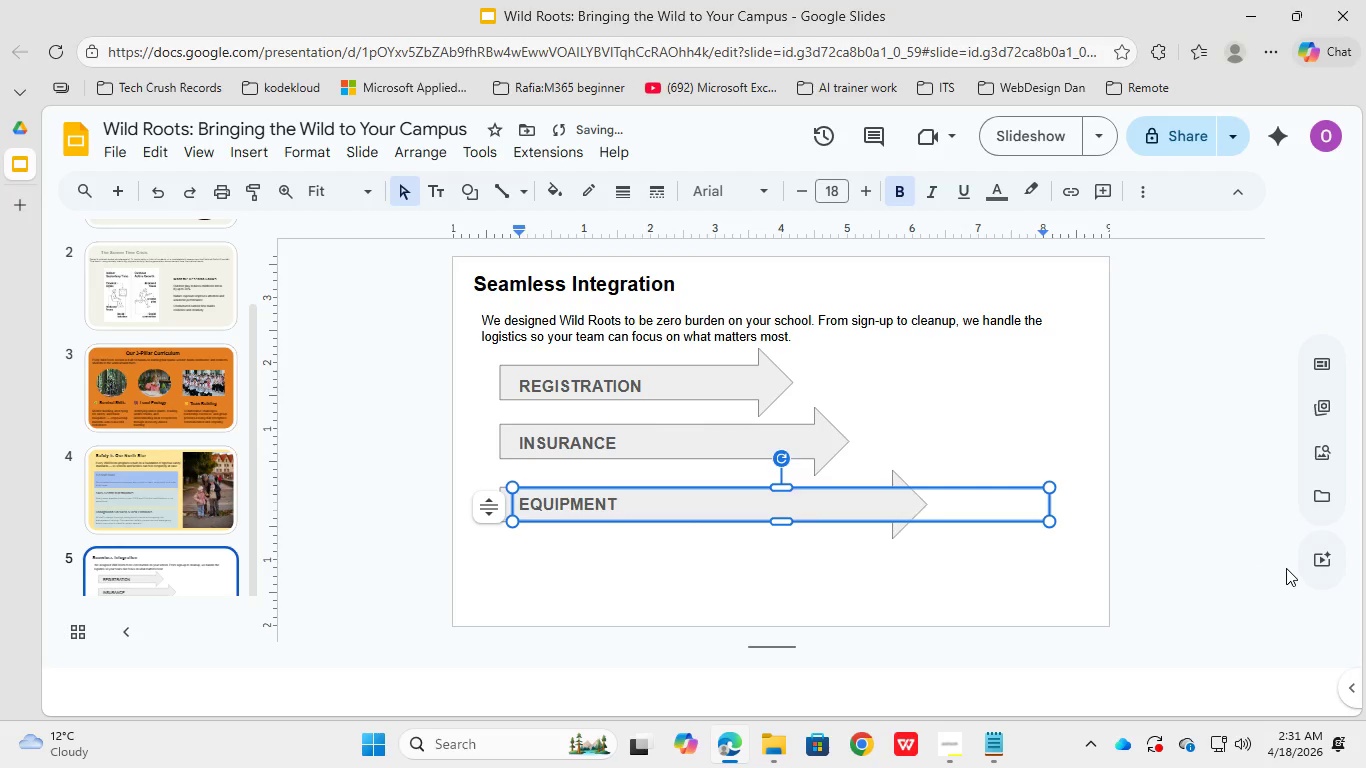 
hold_key(key=P, duration=0.41)
 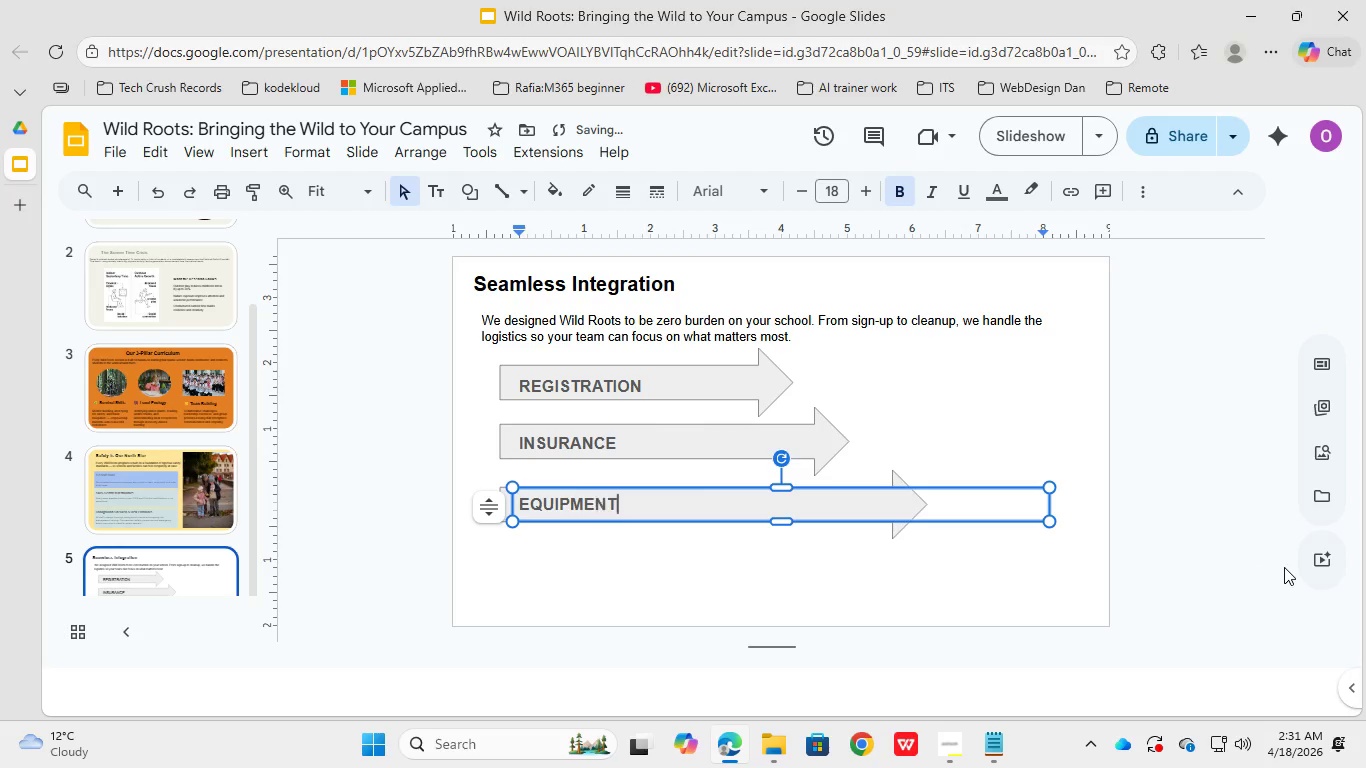 
hold_key(key=M, duration=0.47)
 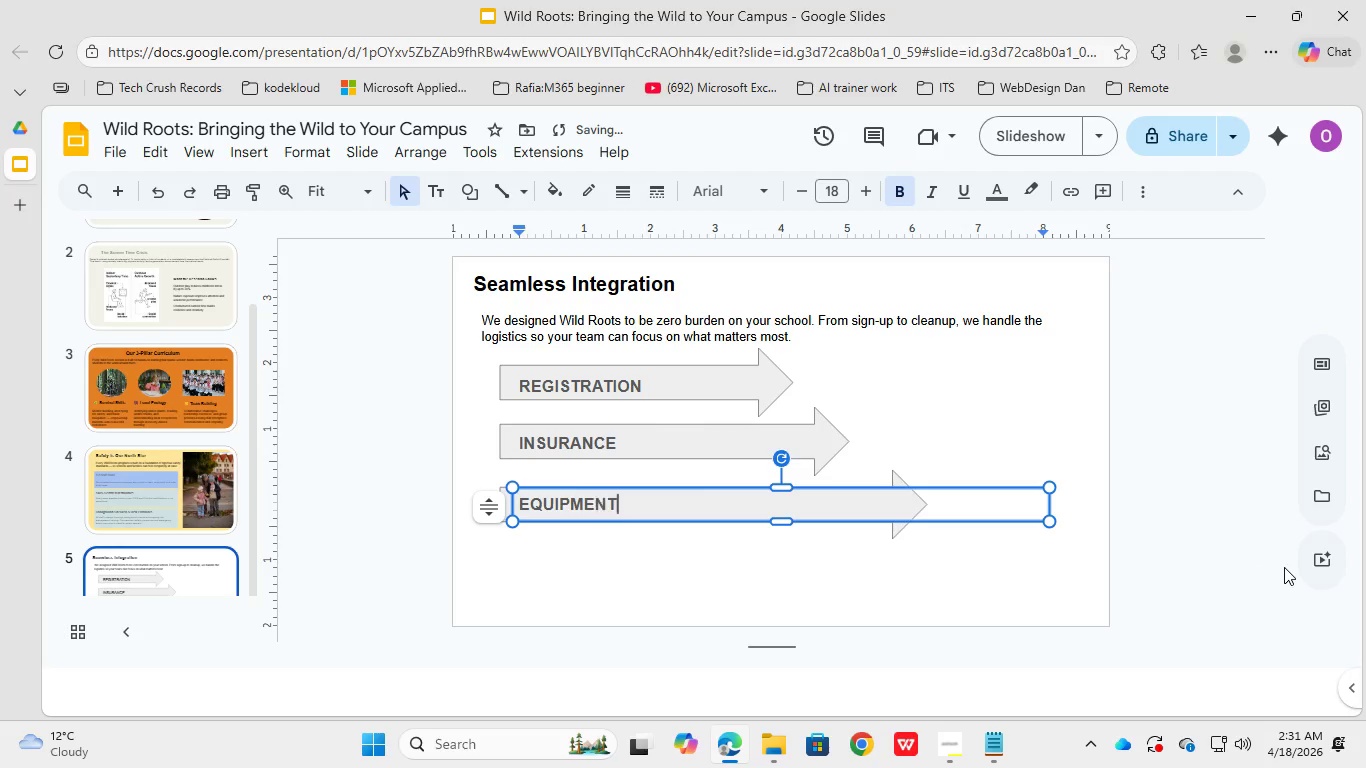 
left_click([671, 588])
 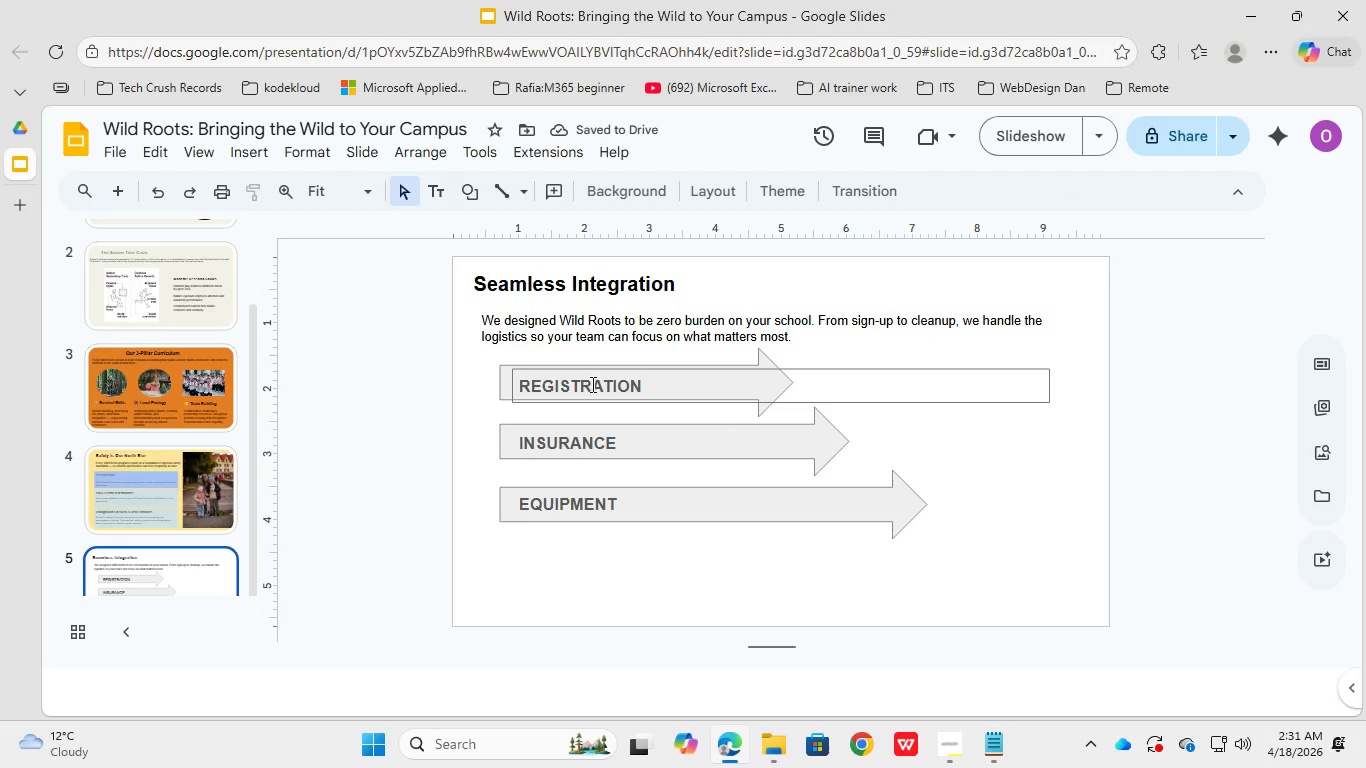 
left_click([592, 391])
 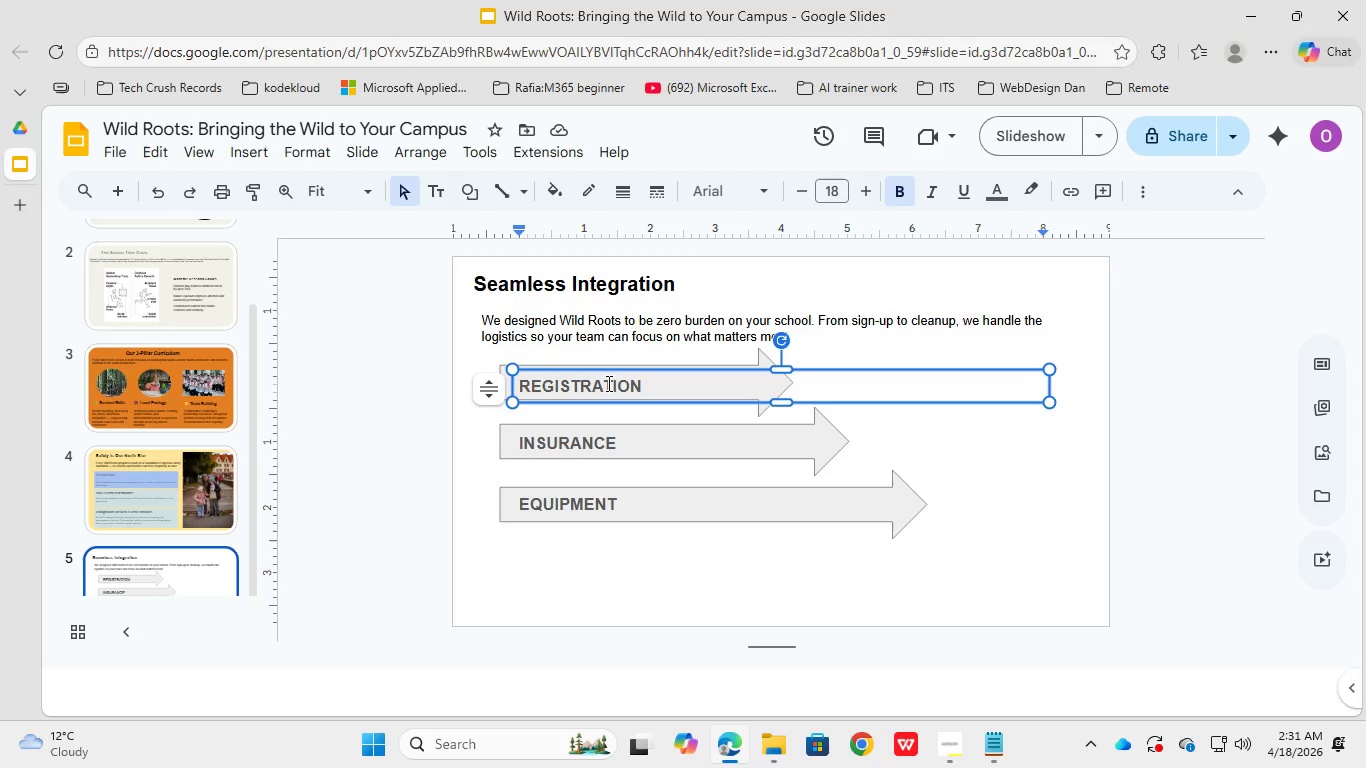 
double_click([607, 382])
 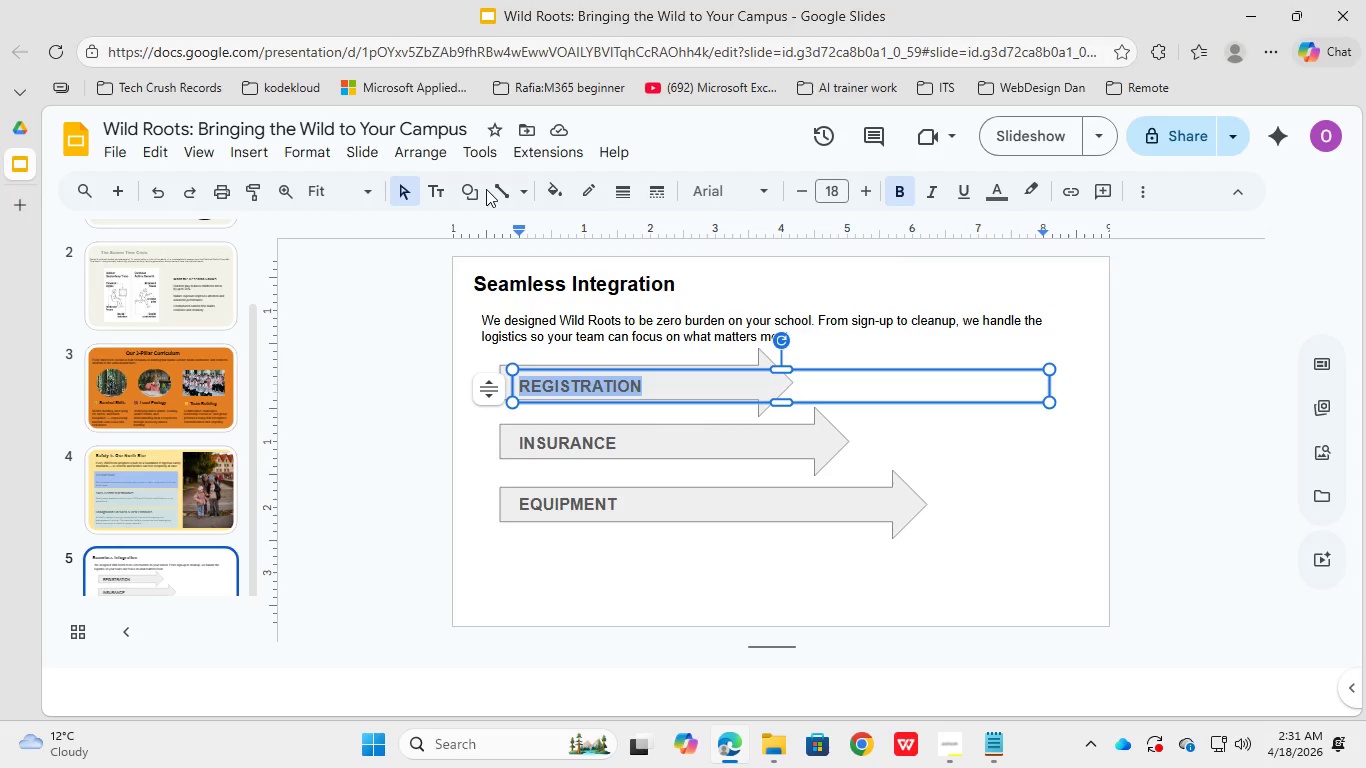 
left_click([556, 195])
 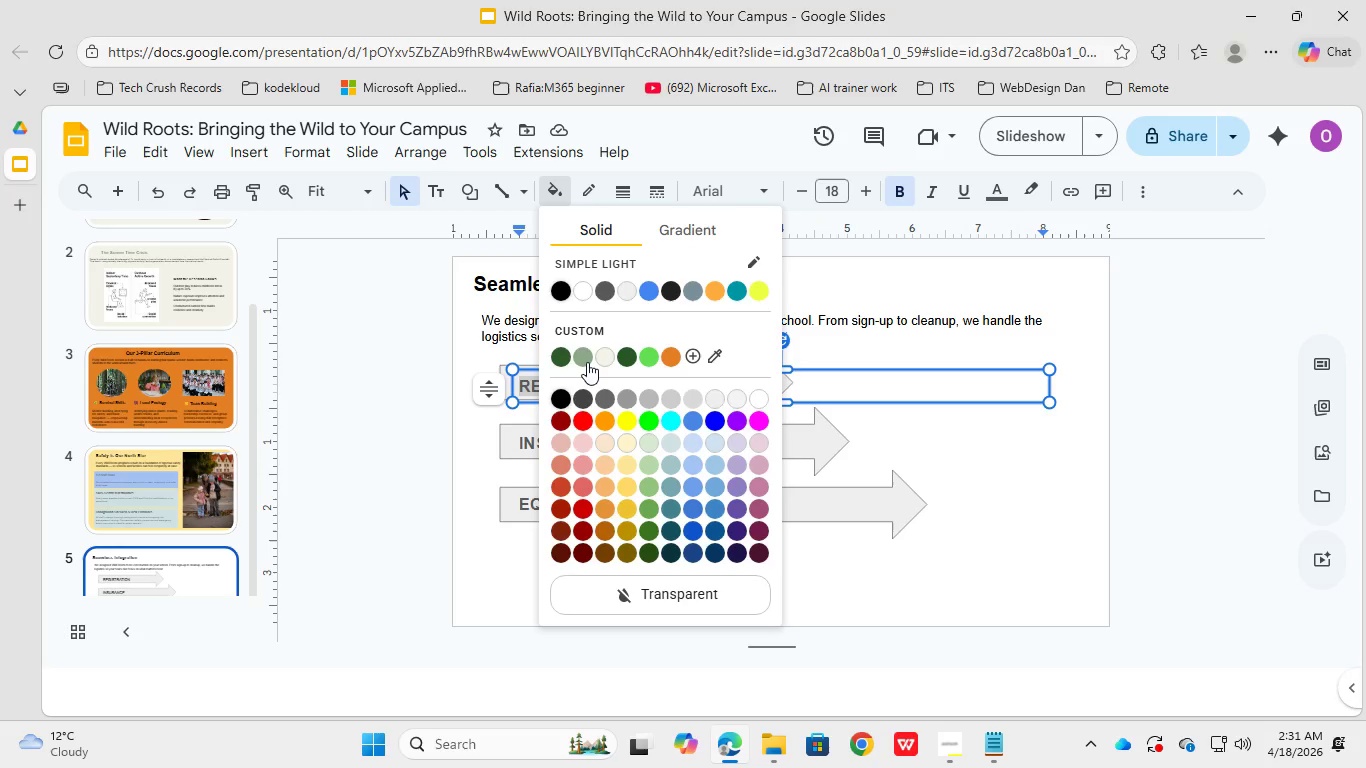 
left_click([608, 353])
 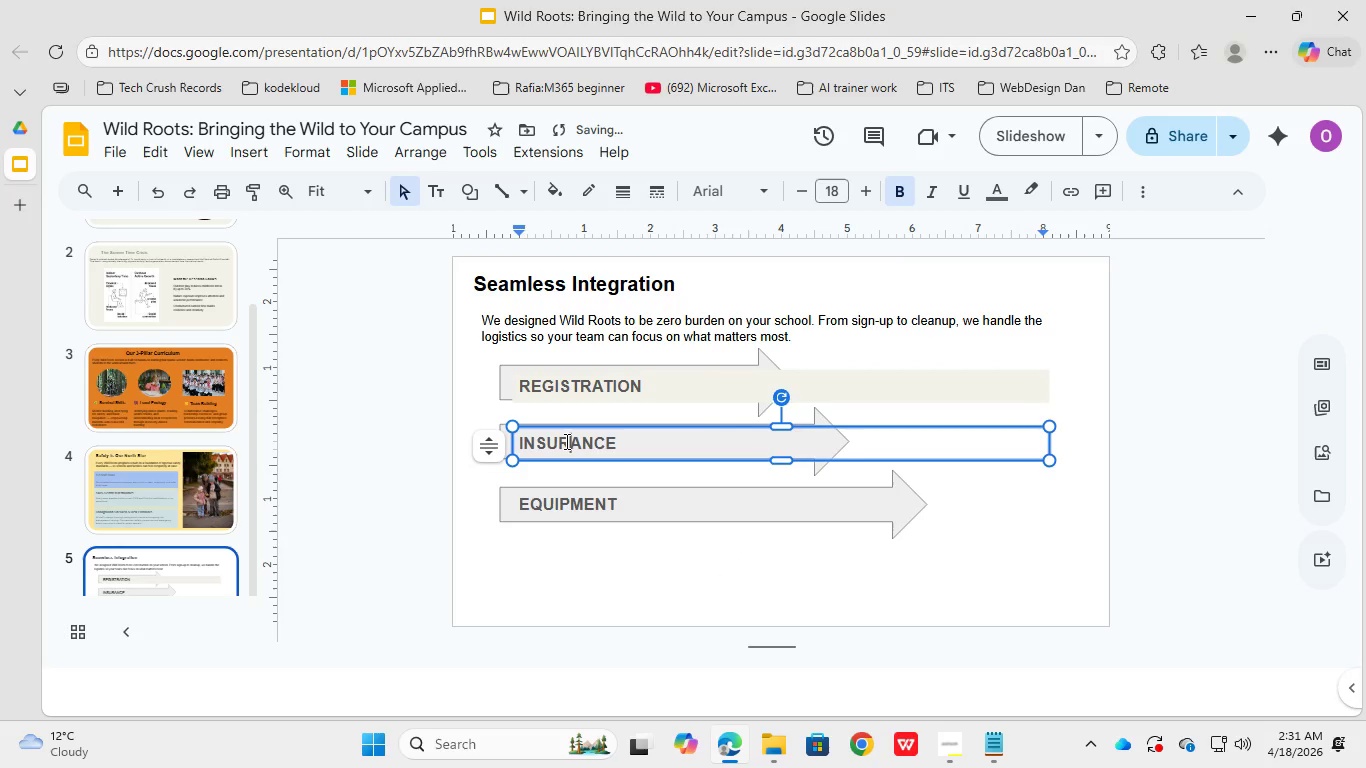 
double_click([565, 441])
 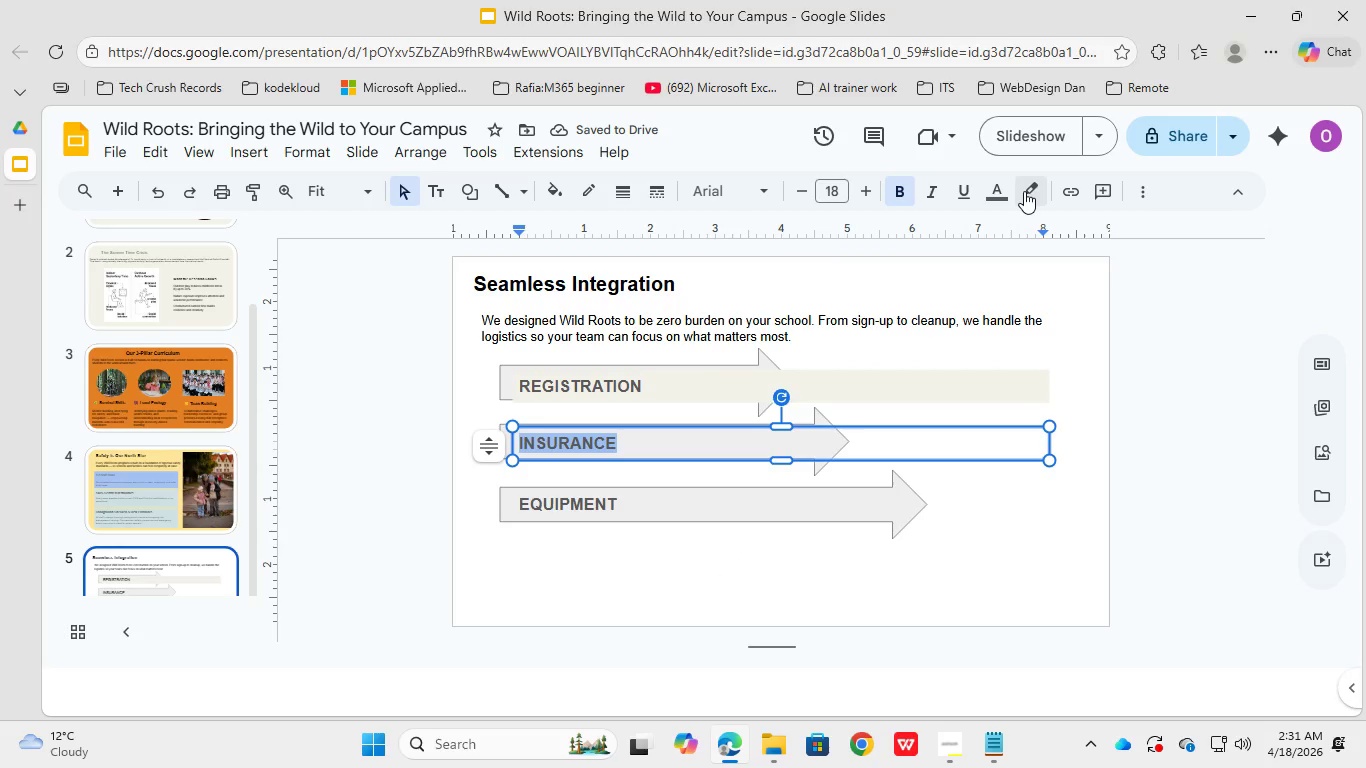 
left_click([1006, 191])
 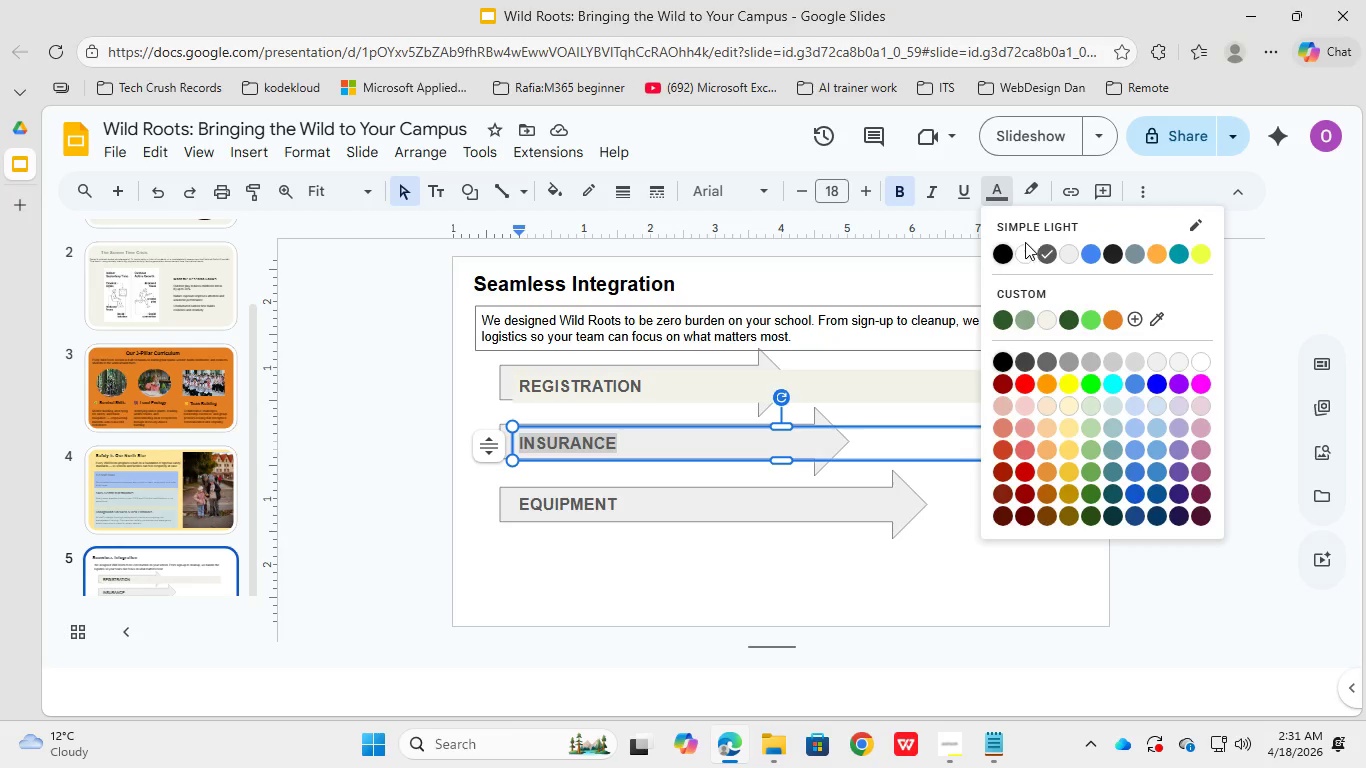 
left_click([1028, 252])
 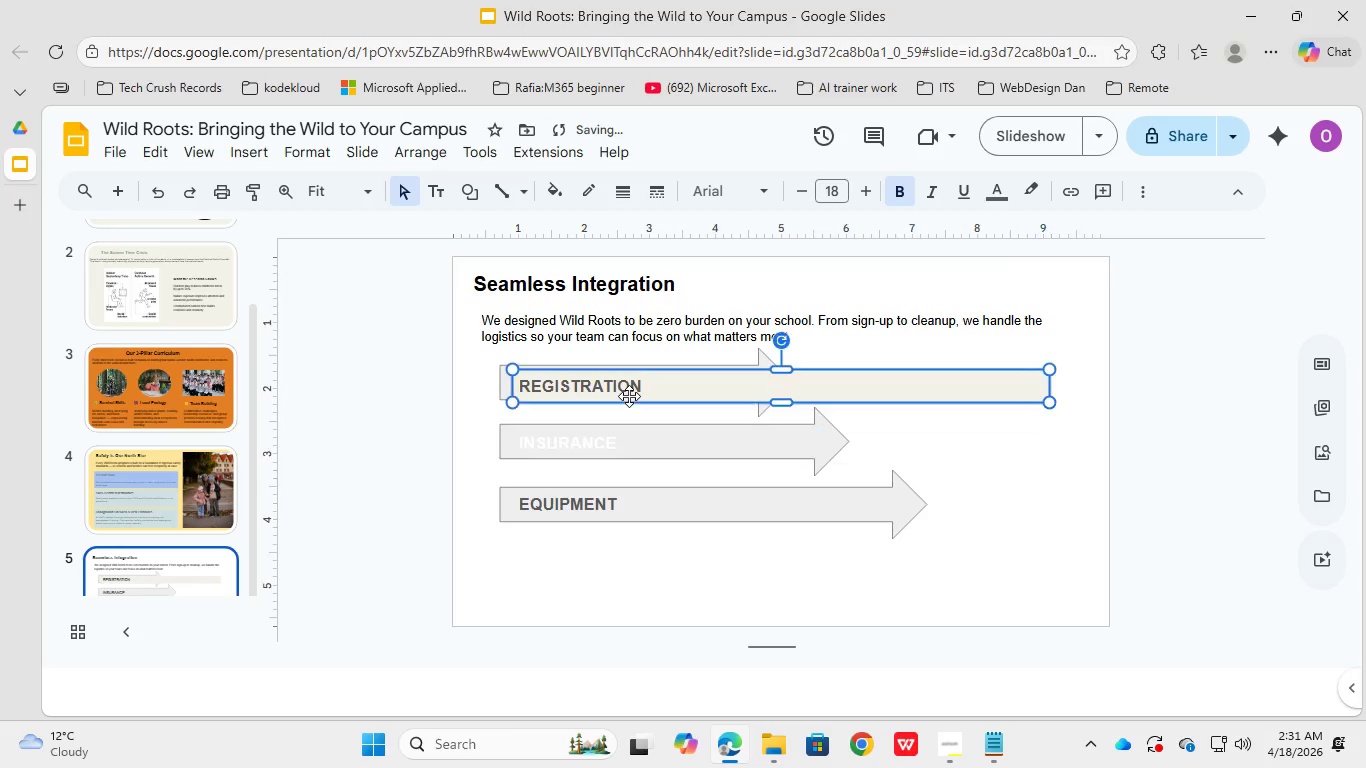 
double_click([629, 396])
 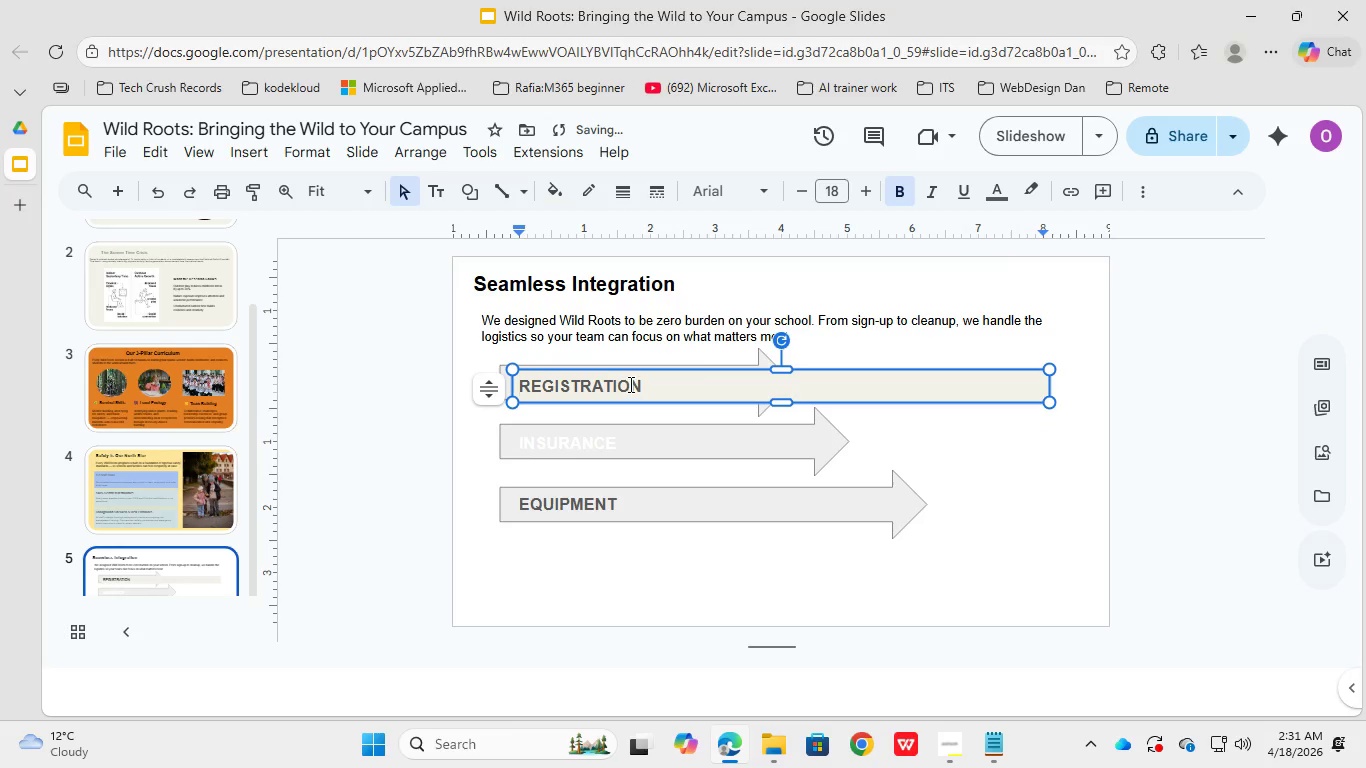 
double_click([630, 381])
 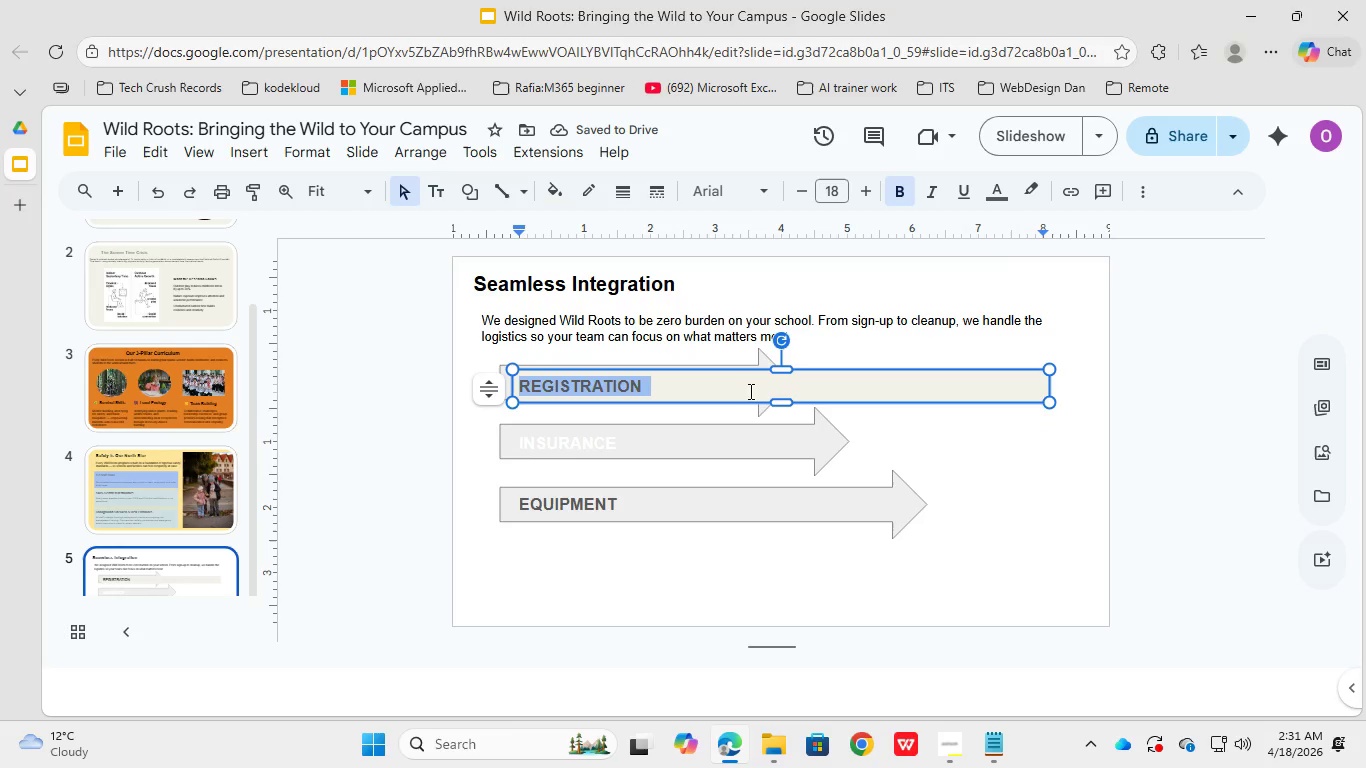 
triple_click([630, 381])
 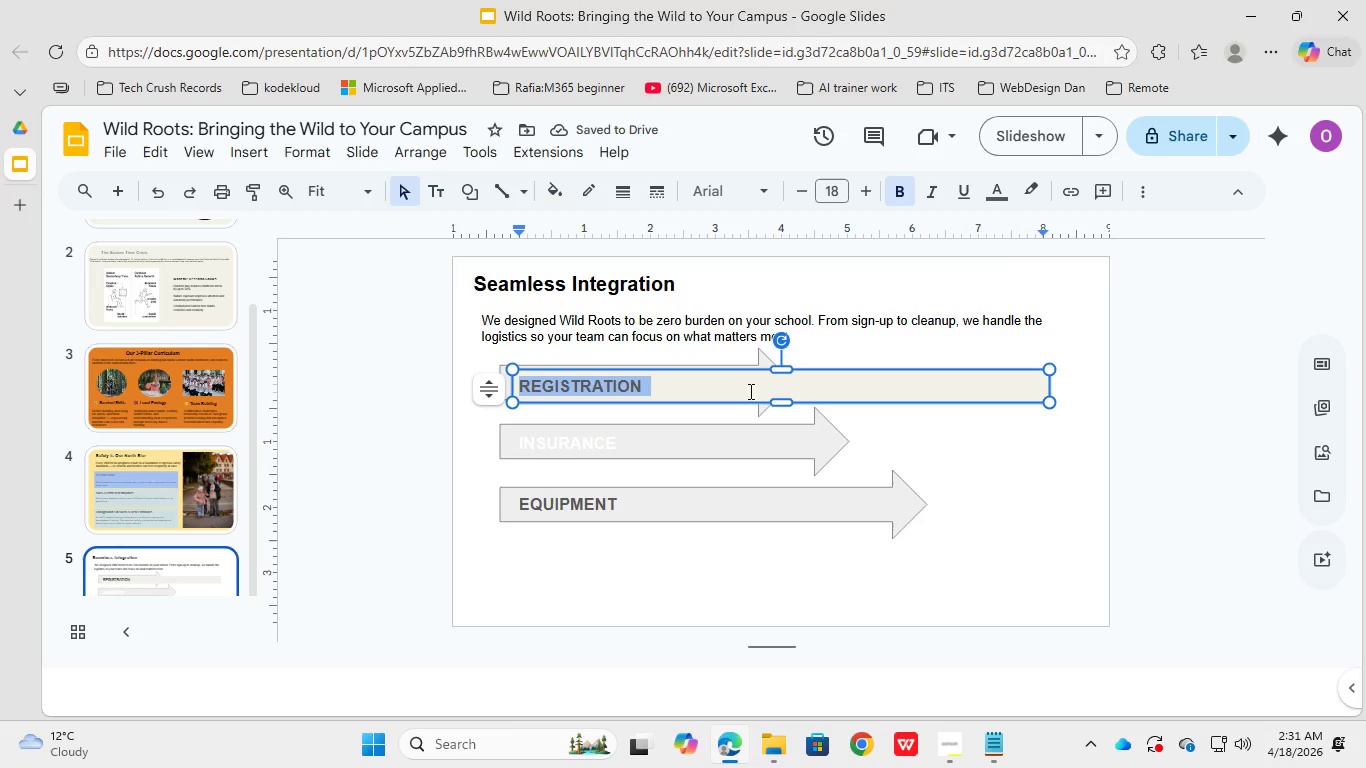 
left_click([630, 381])
 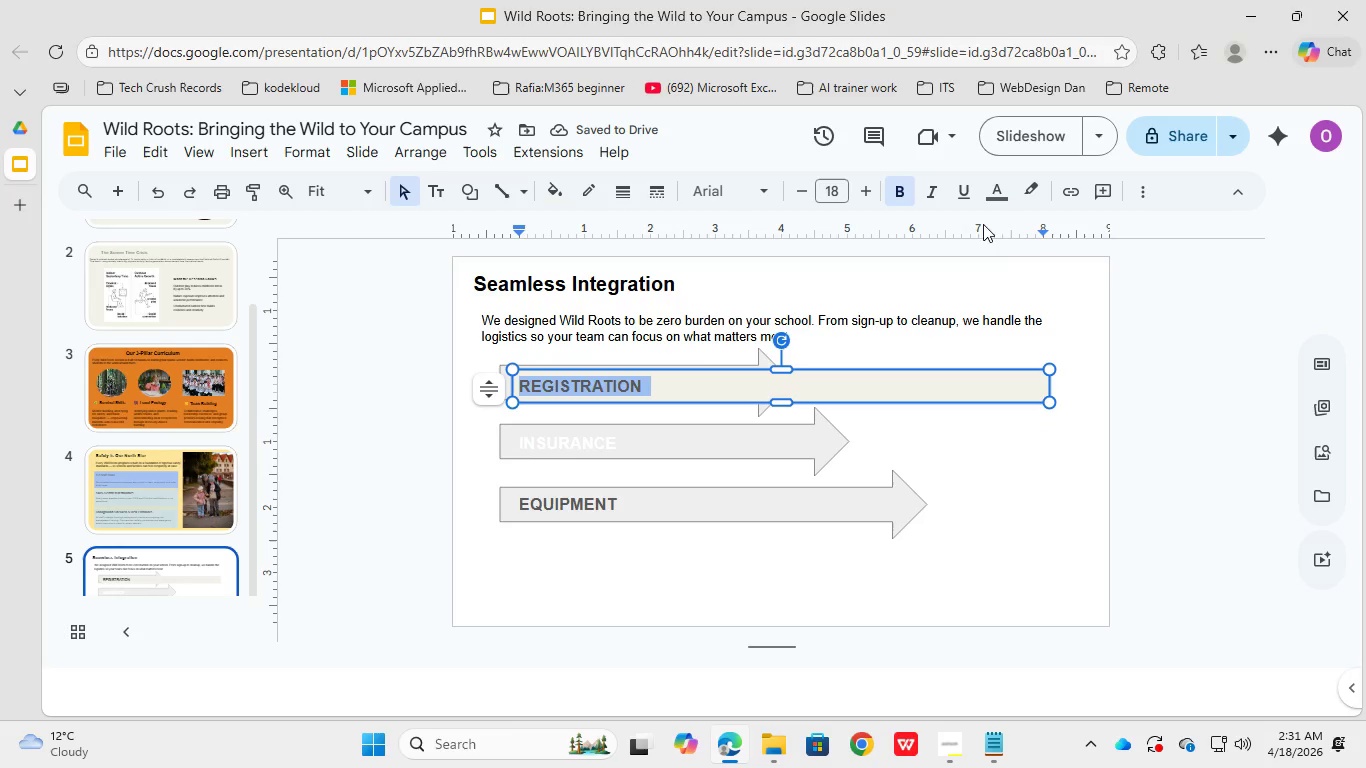 
left_click([1001, 188])
 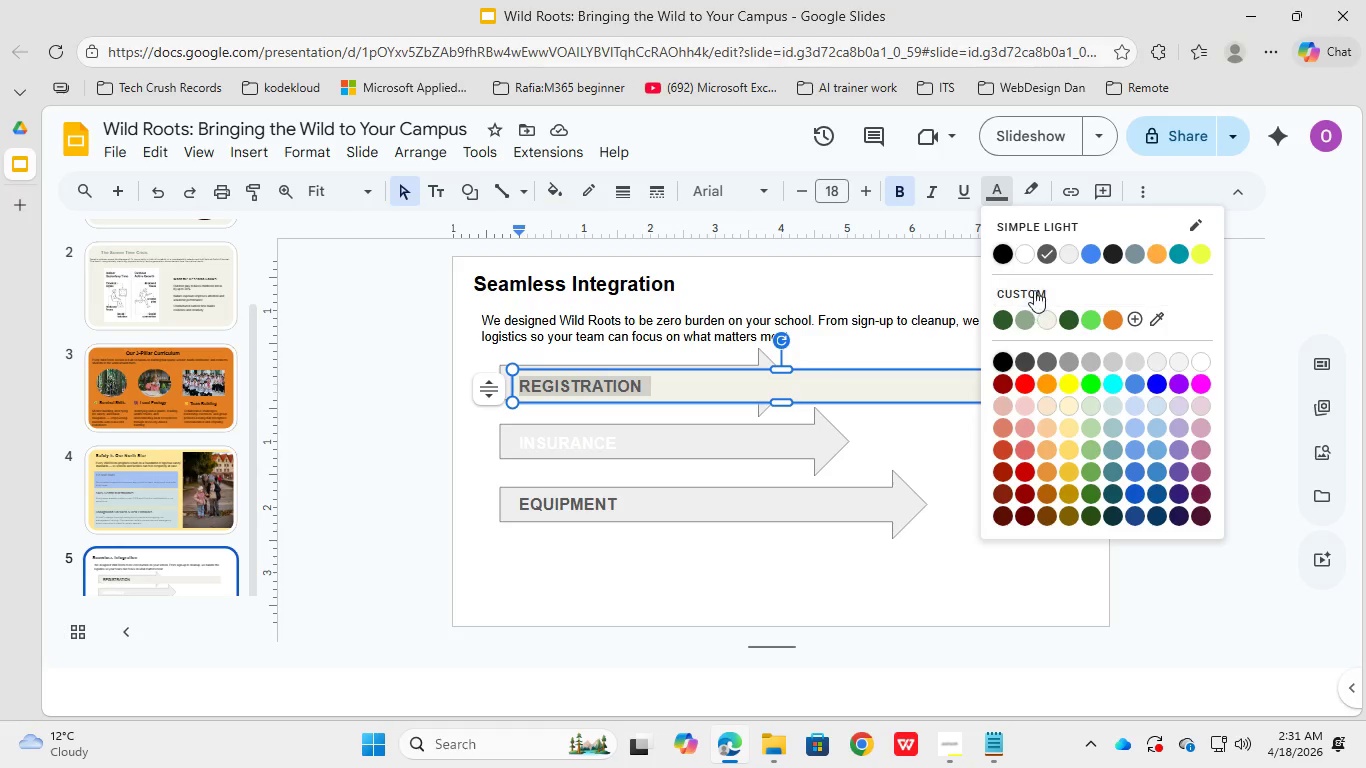 
left_click([1022, 253])
 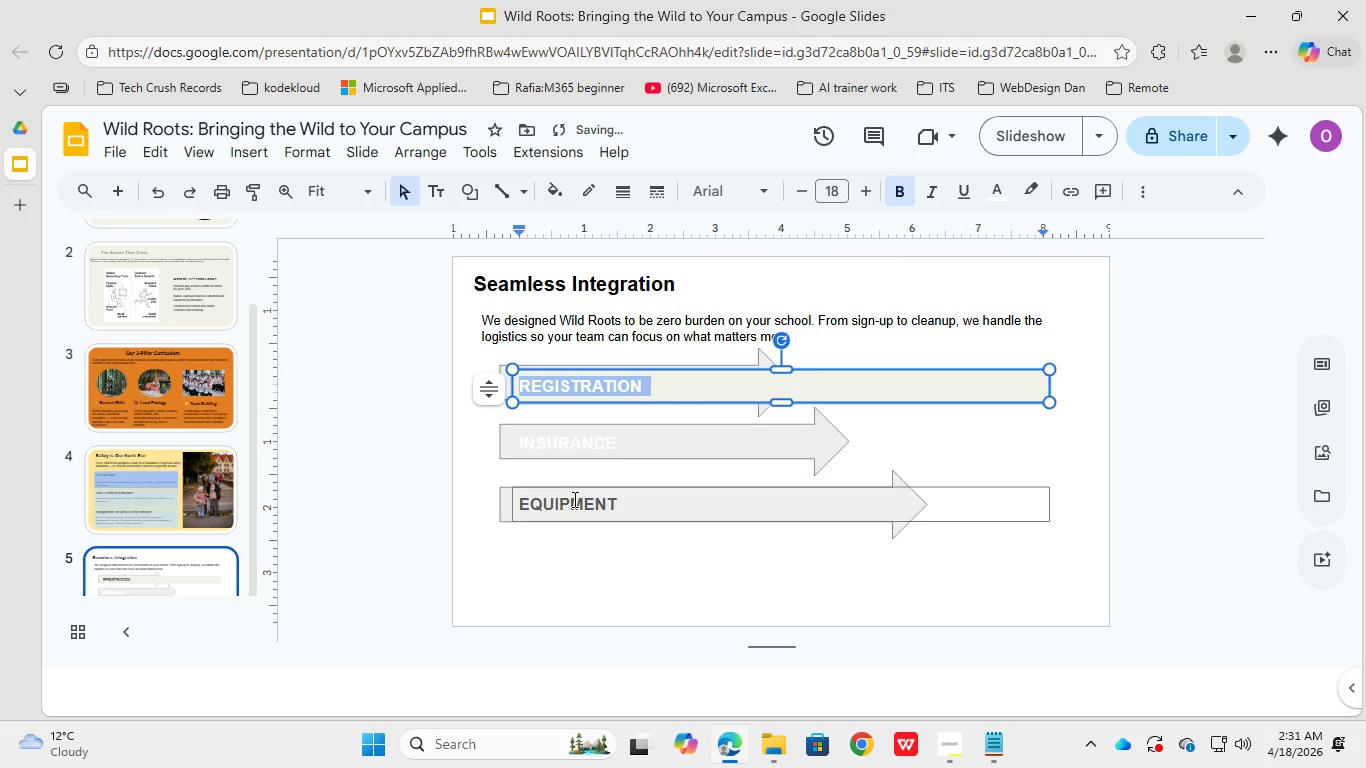 
double_click([579, 507])
 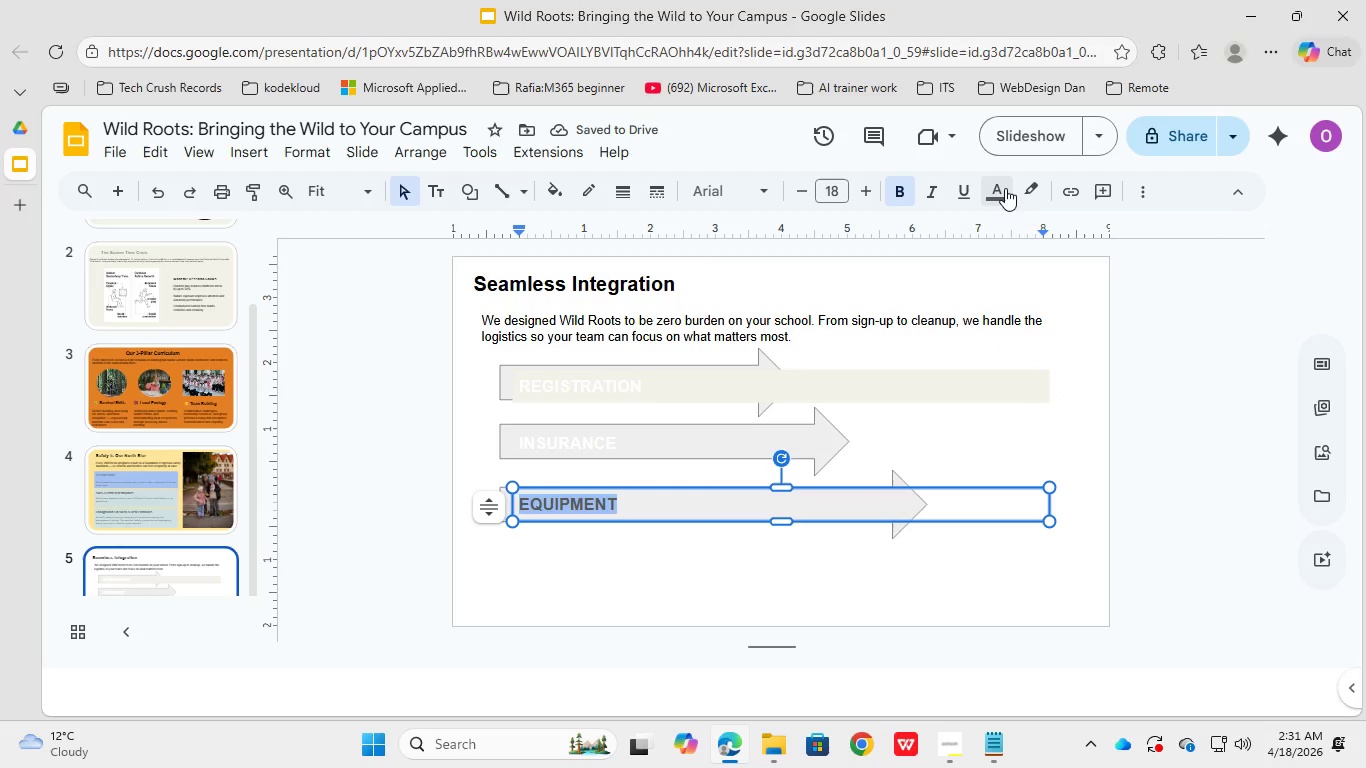 
left_click([1003, 191])
 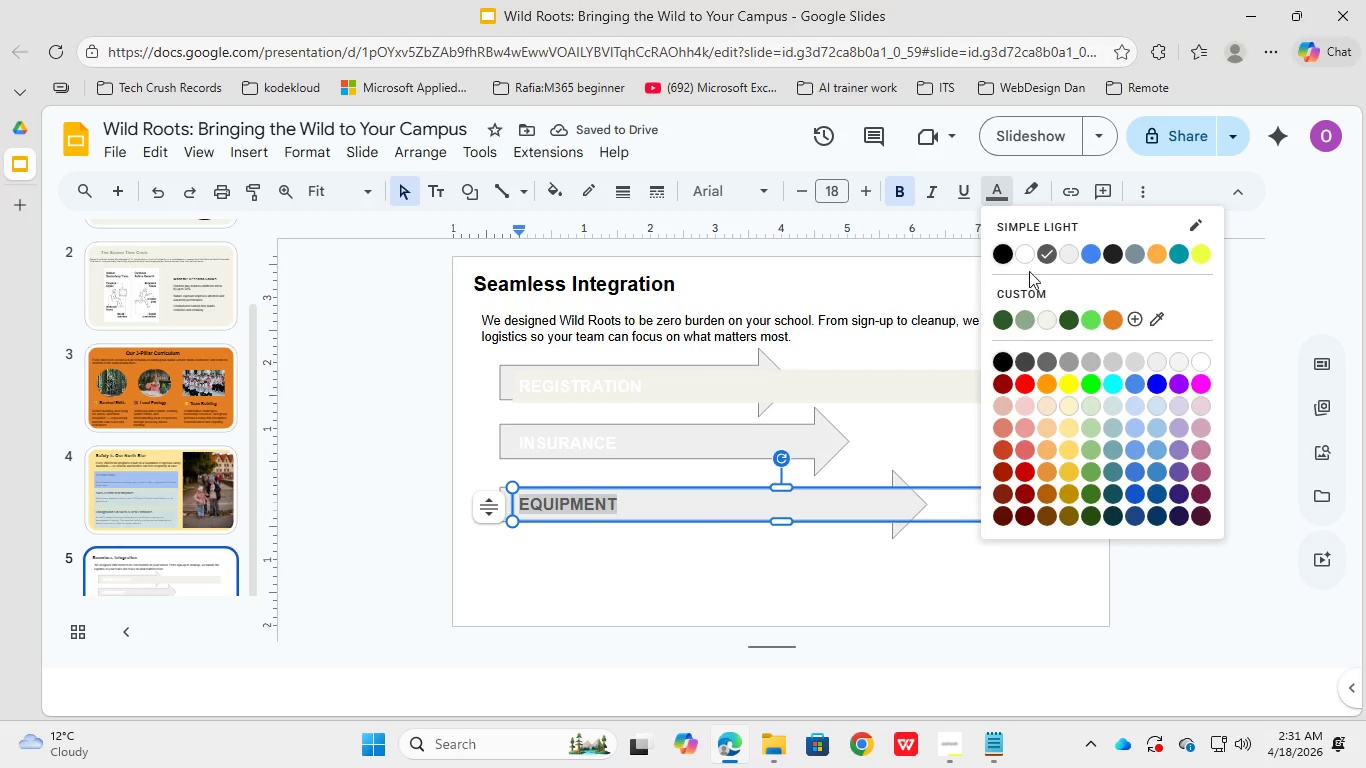 
left_click([1025, 252])
 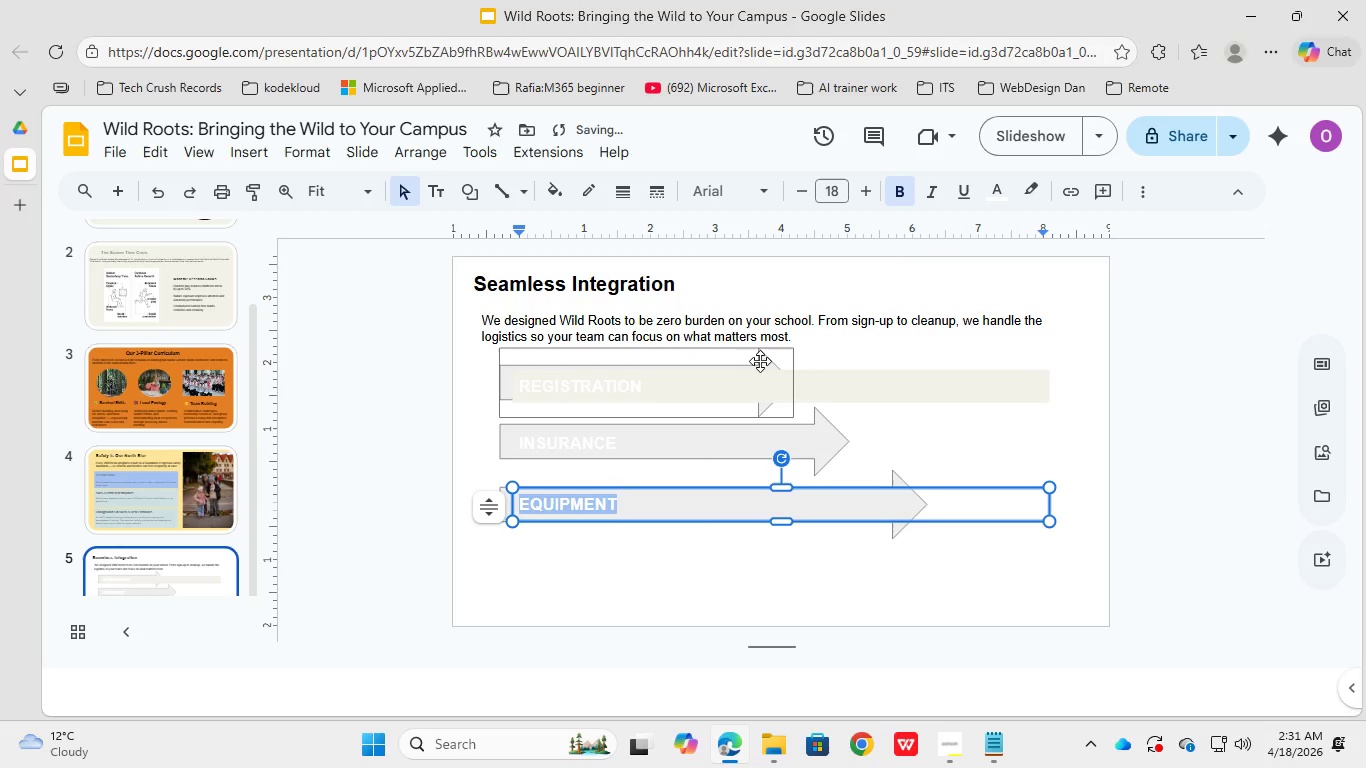 
left_click([762, 357])
 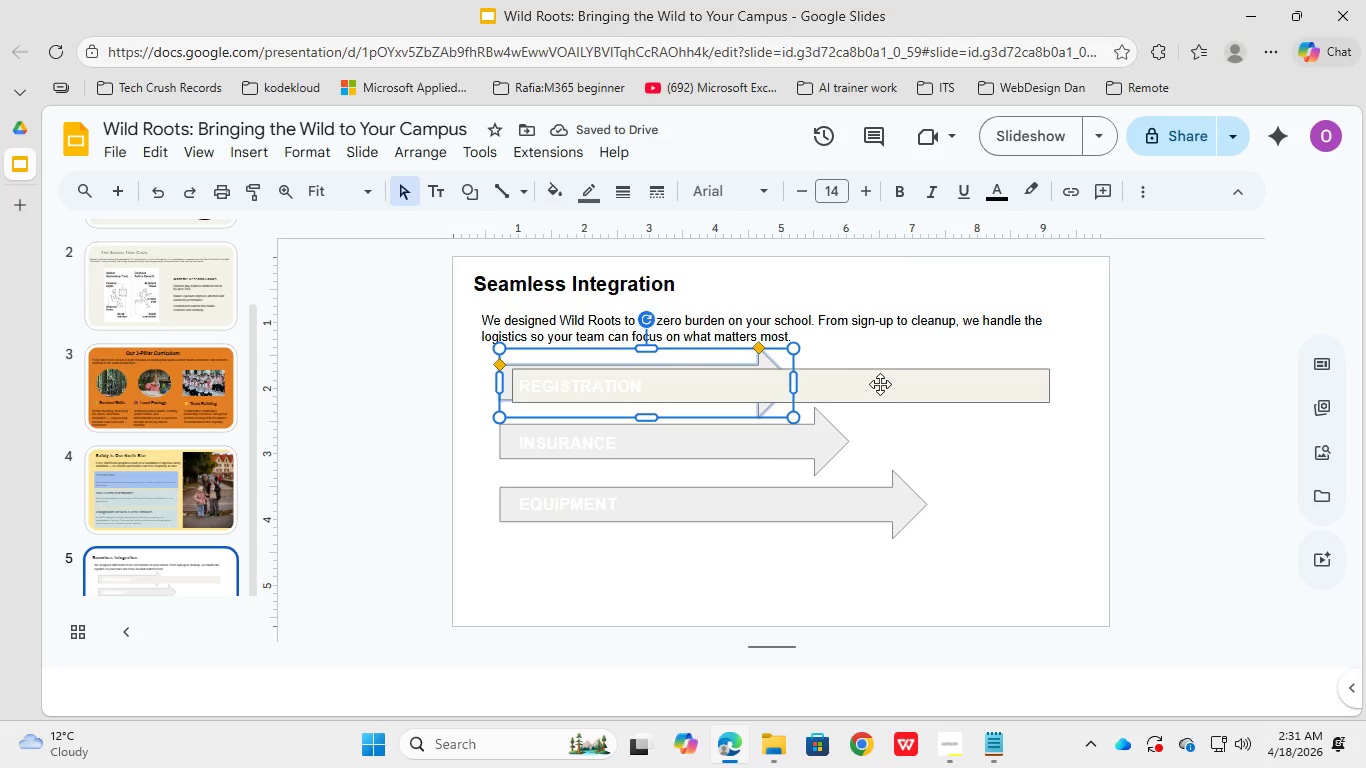 
left_click([880, 382])
 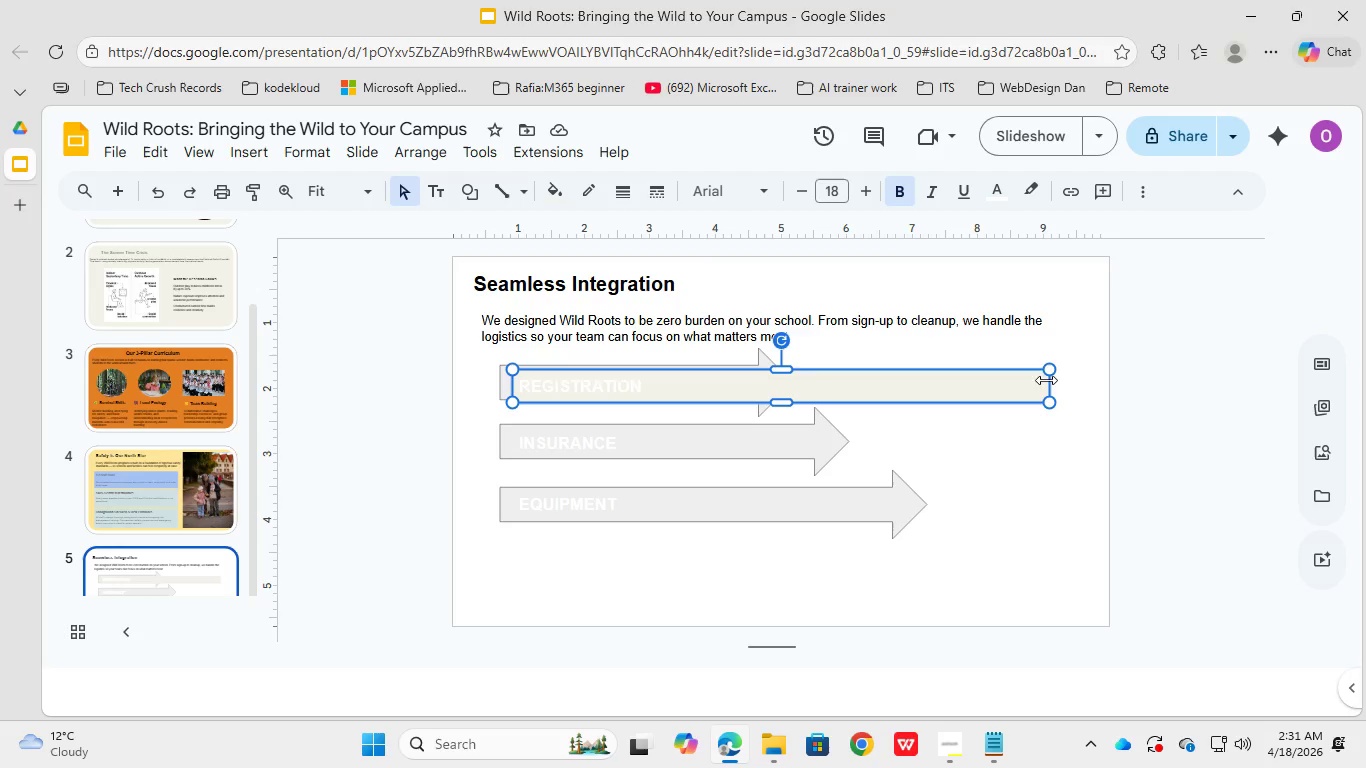 
left_click_drag(start_coordinate=[1049, 376], to_coordinate=[659, 382])
 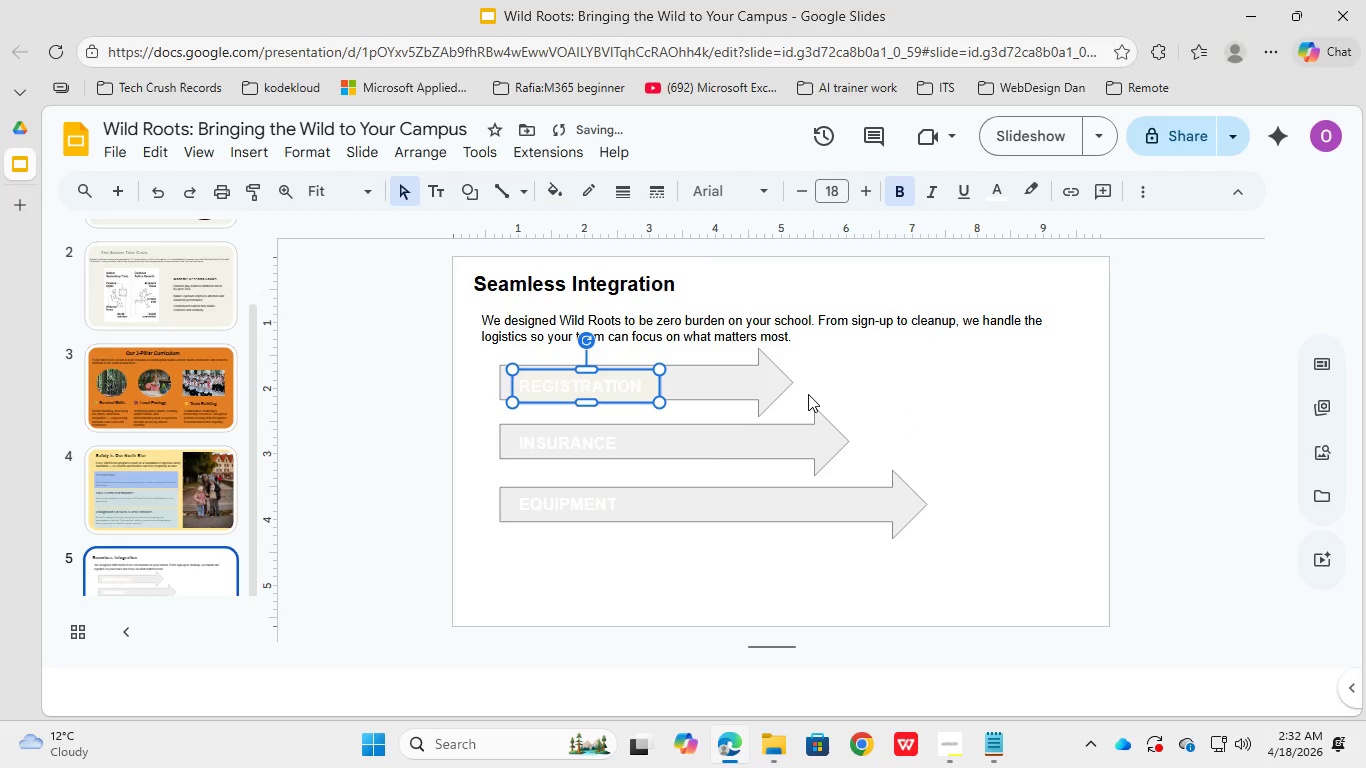 
left_click([756, 384])
 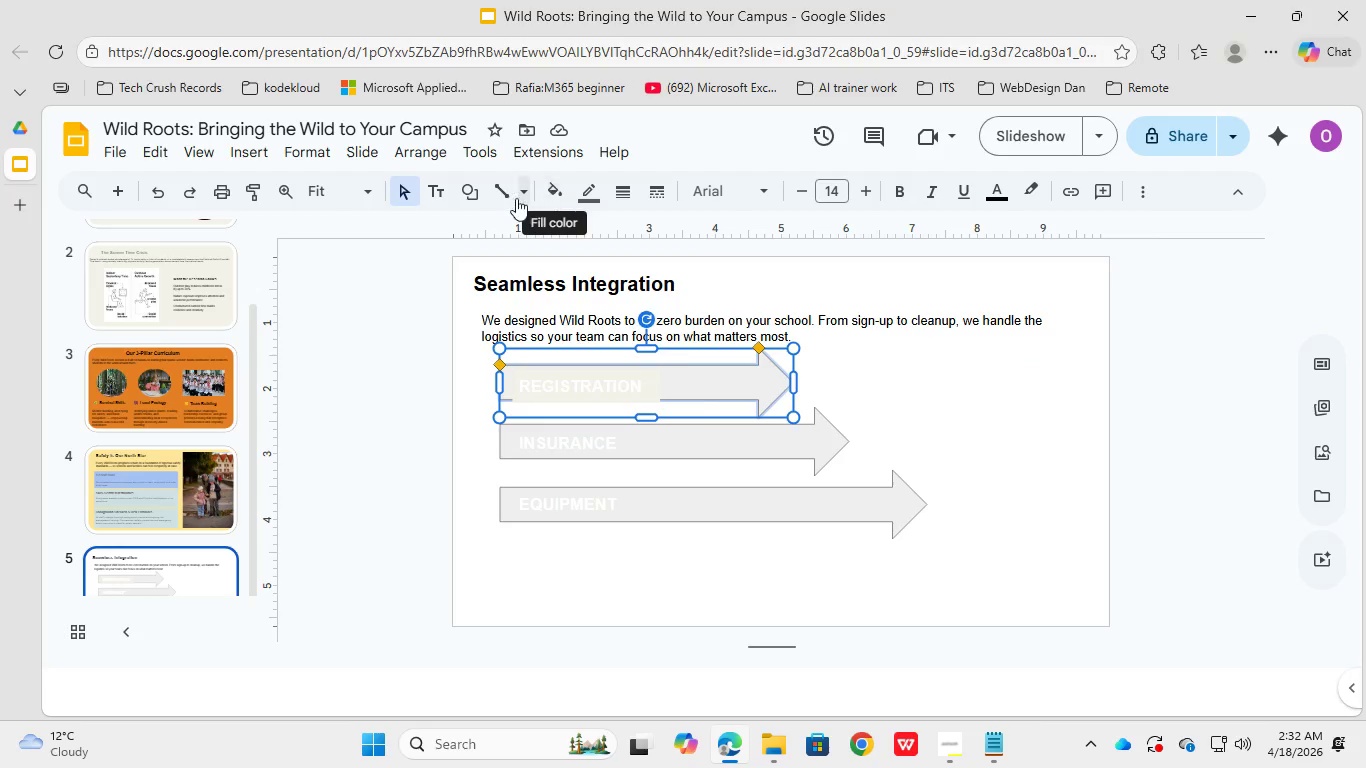 
left_click([557, 186])
 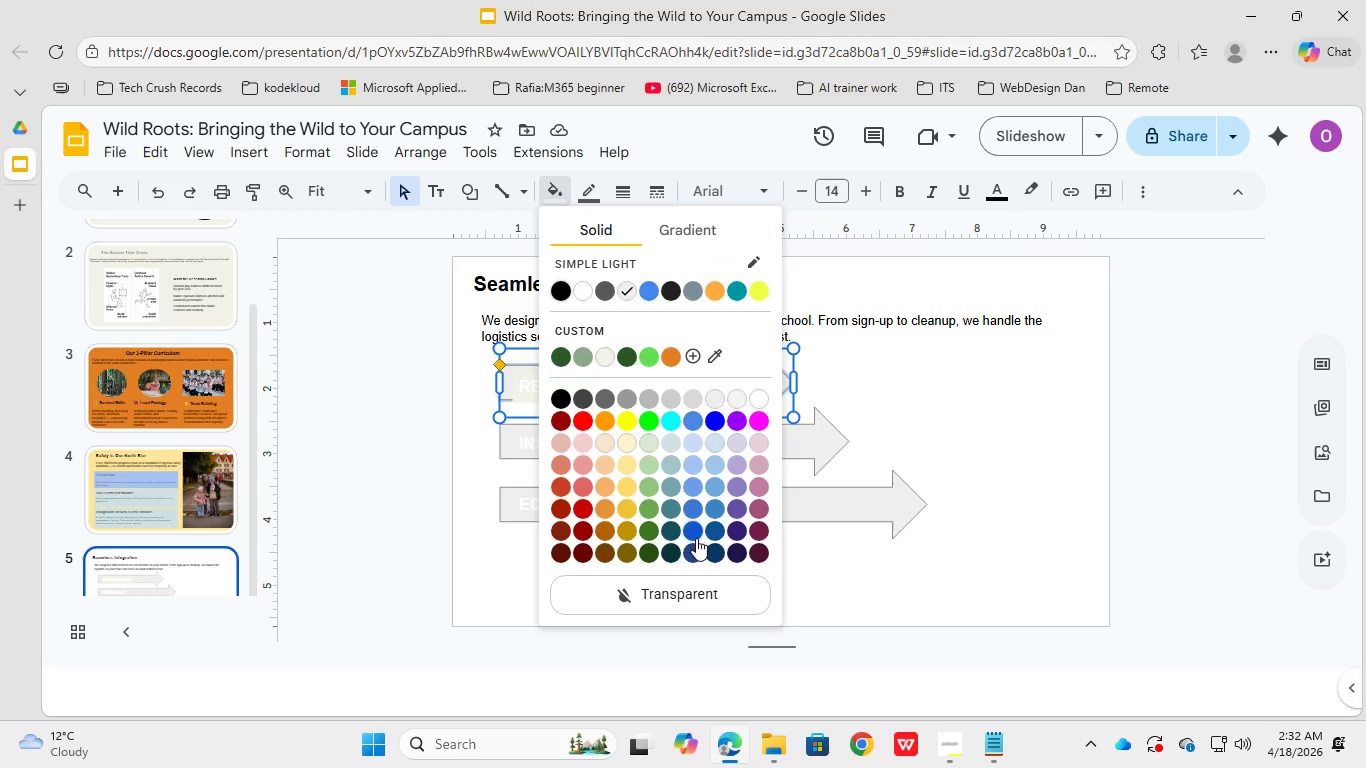 
left_click([718, 421])
 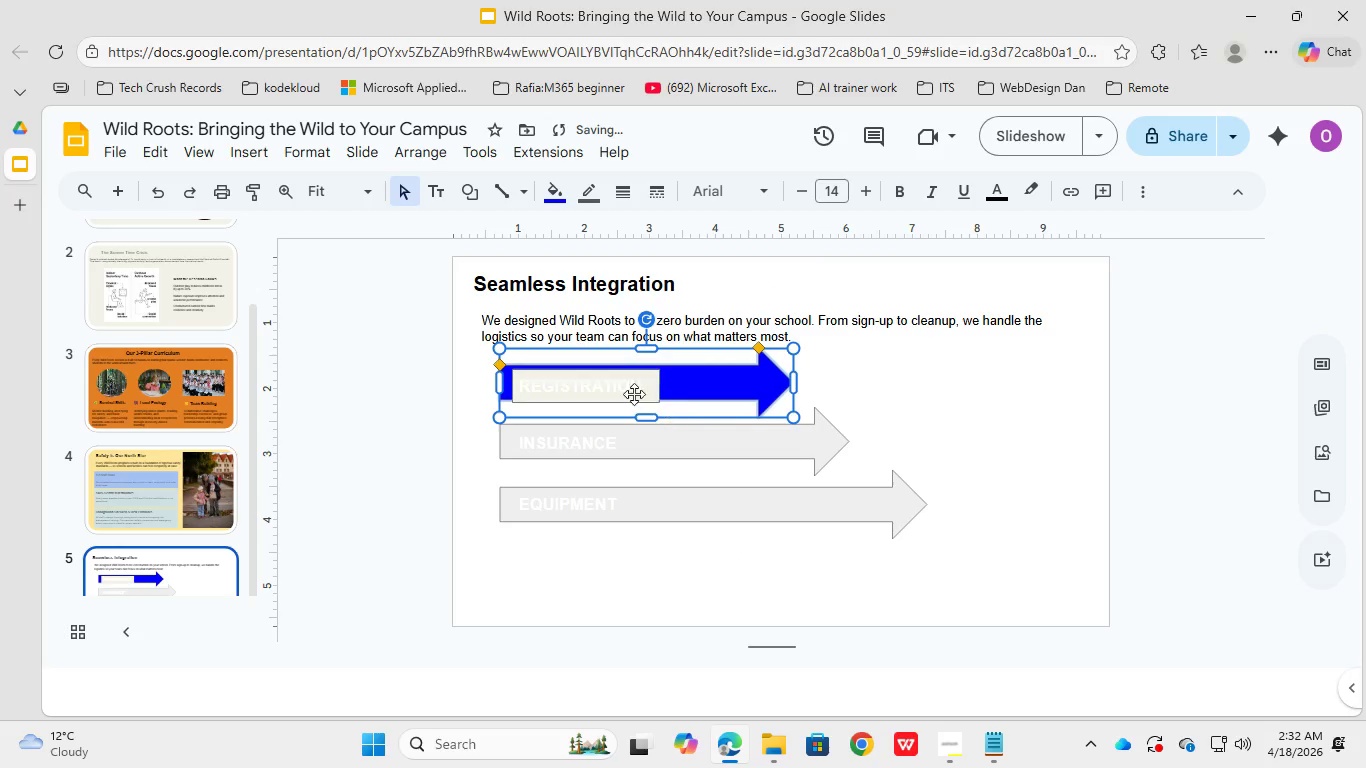 
left_click([615, 378])
 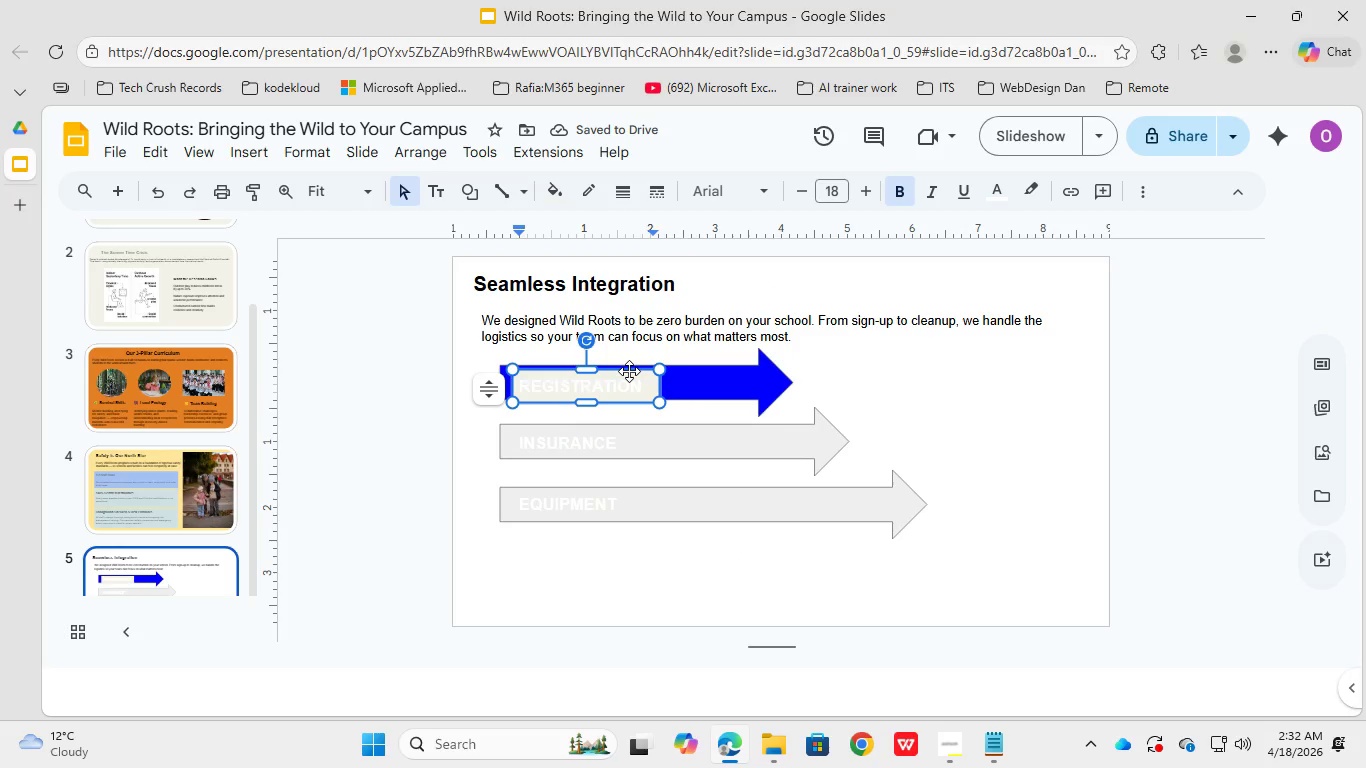 
left_click([629, 371])
 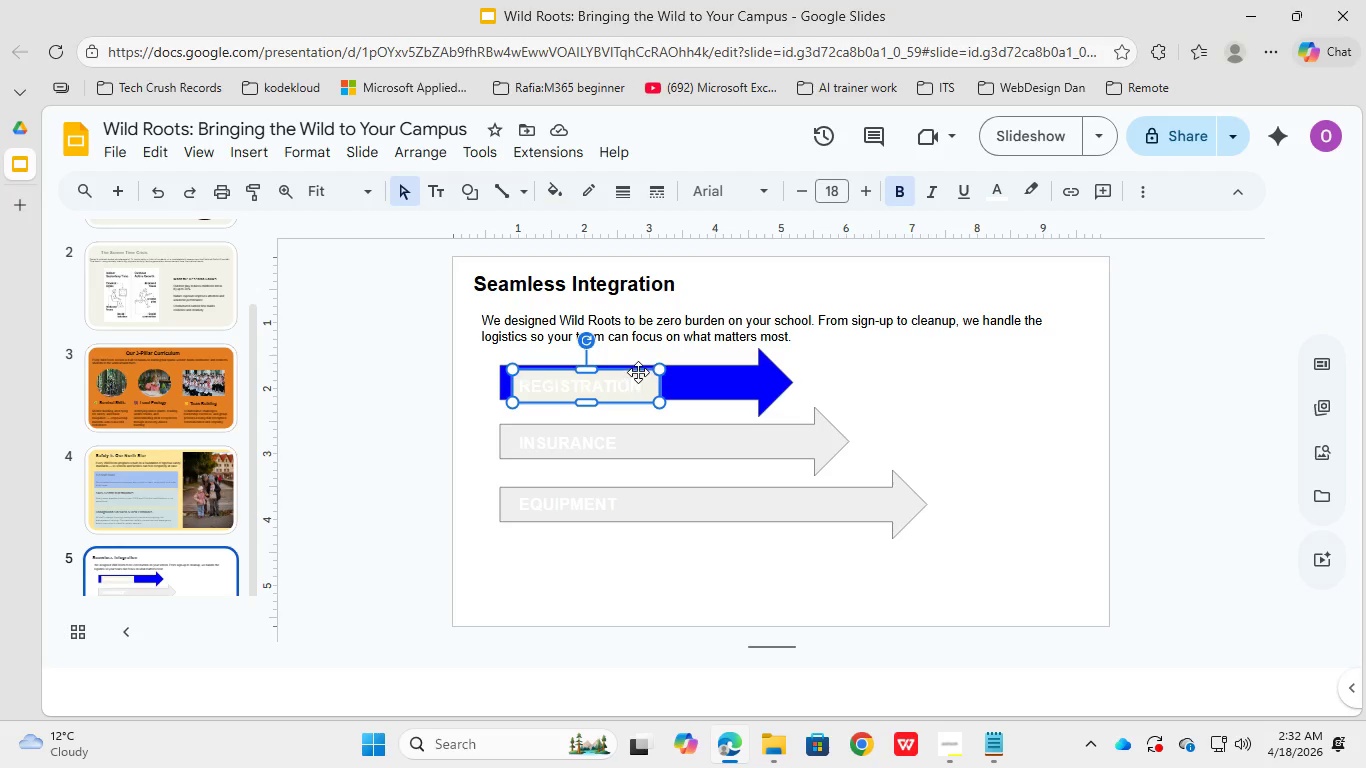 
left_click([638, 373])
 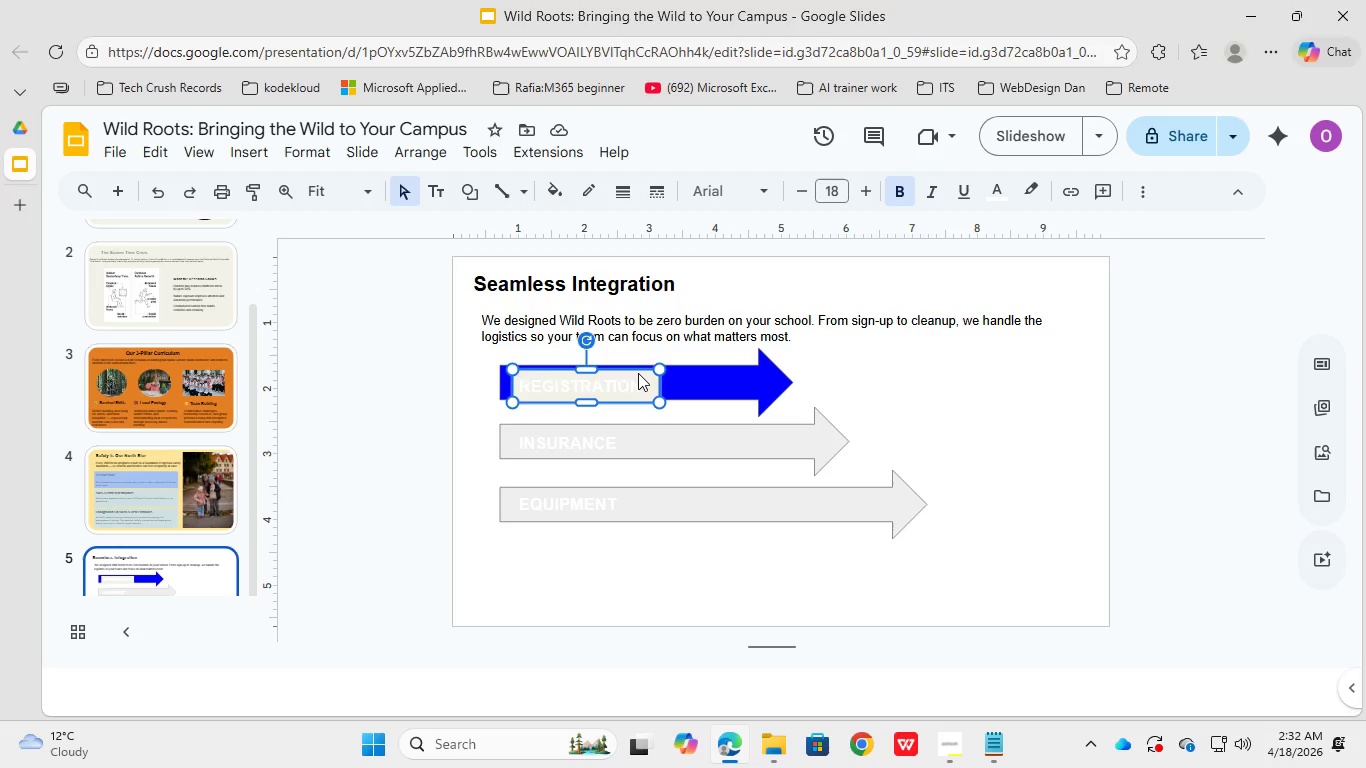 
left_click([638, 373])
 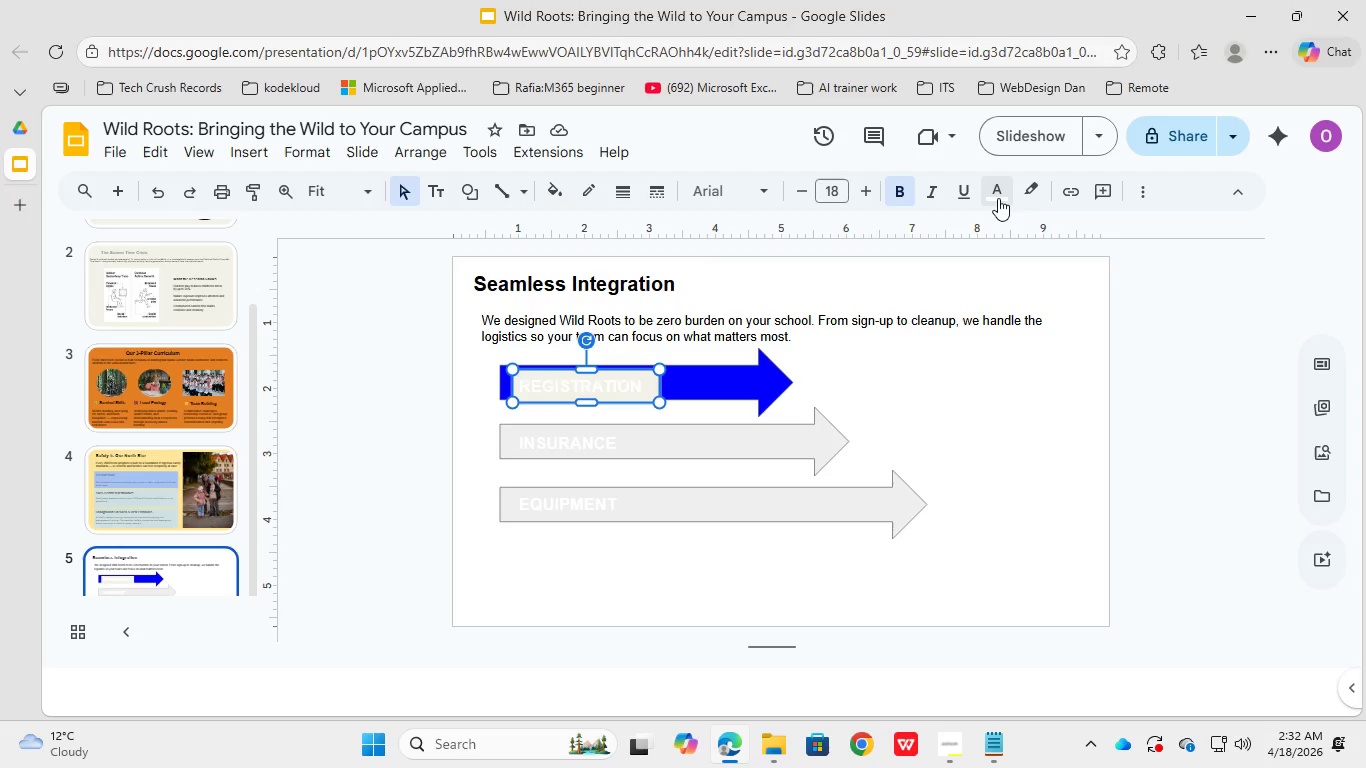 
left_click([998, 198])
 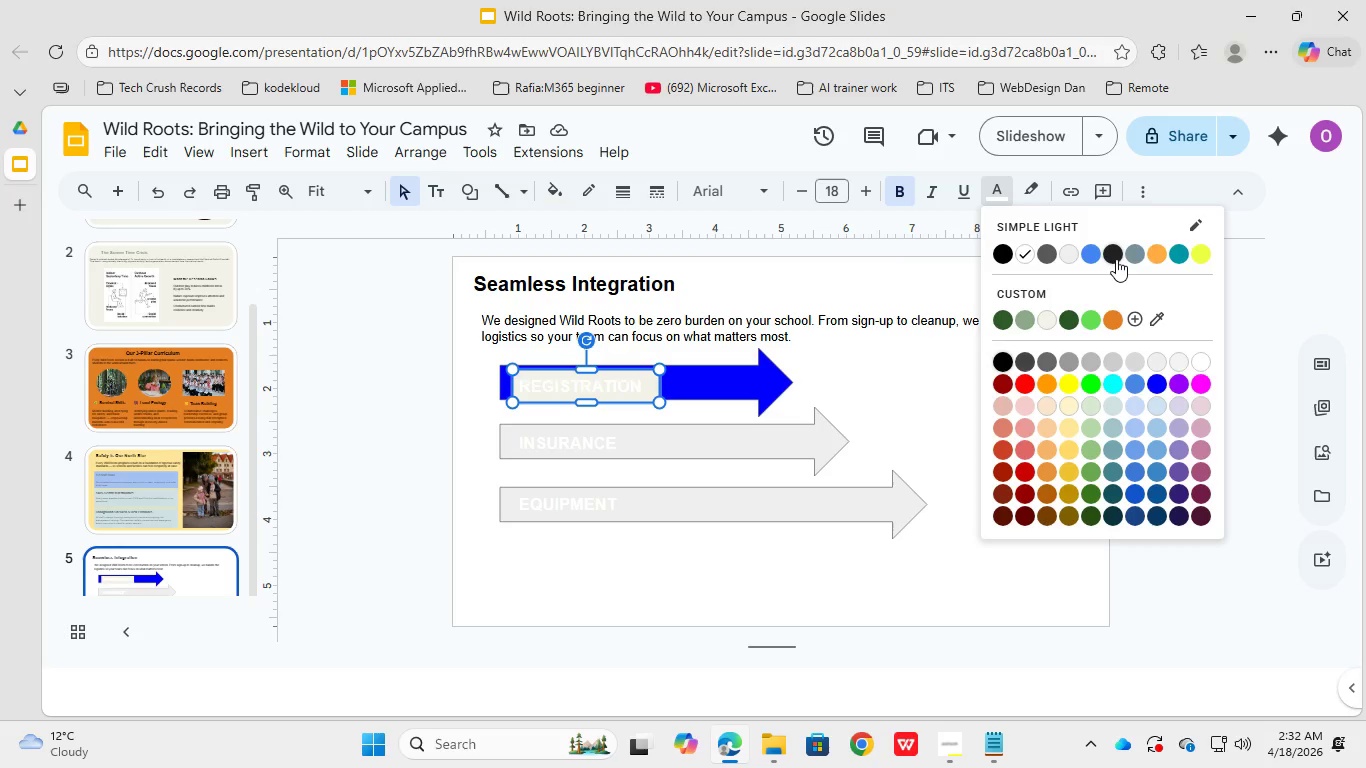 
wait(6.27)
 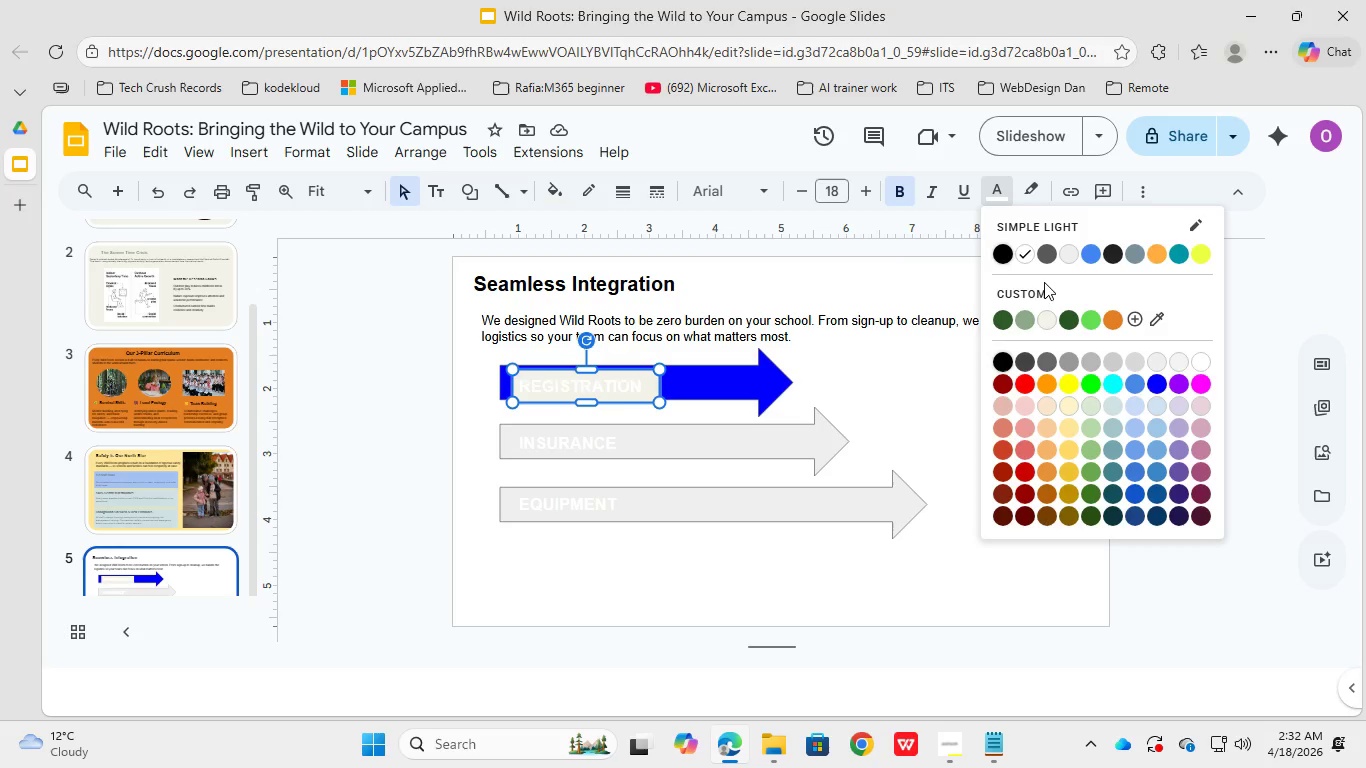 
scroll: coordinate [1161, 304], scroll_direction: down, amount: 2.0
 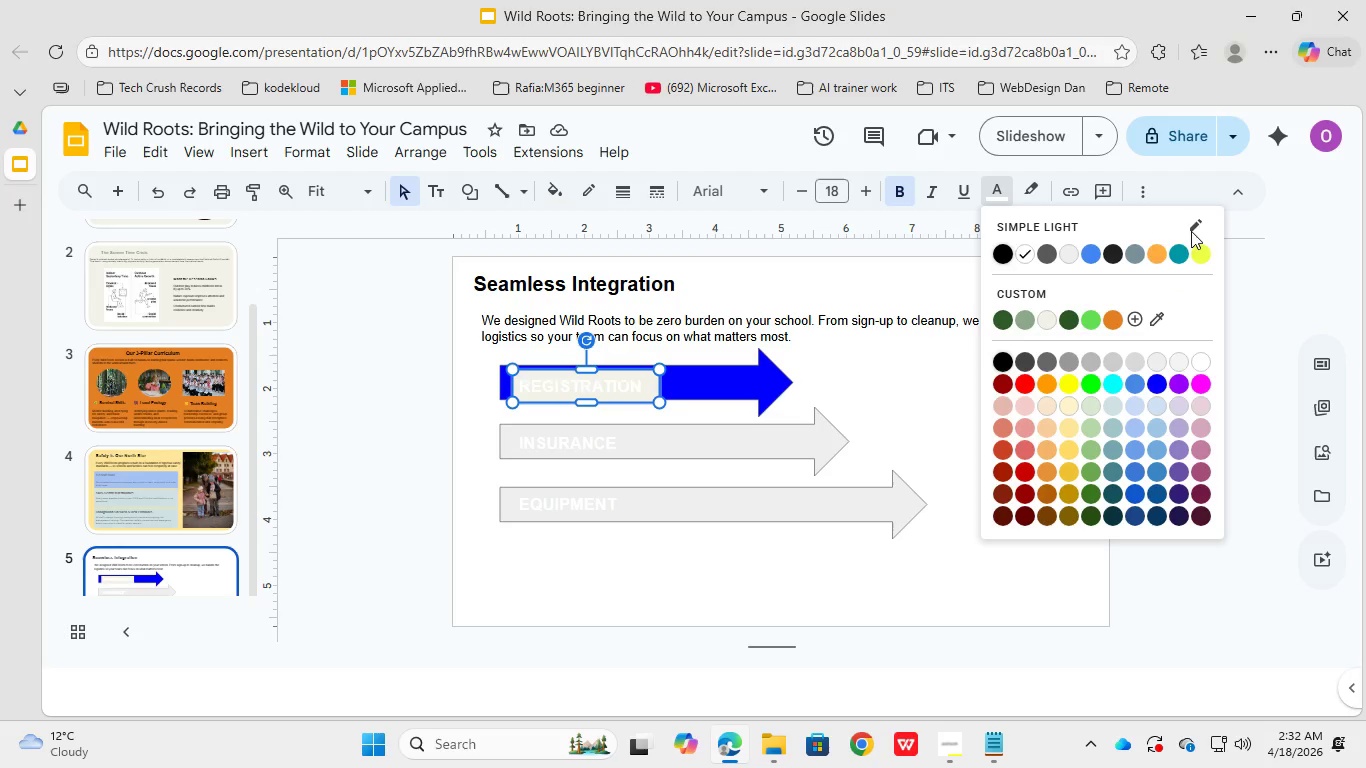 
left_click([1191, 231])
 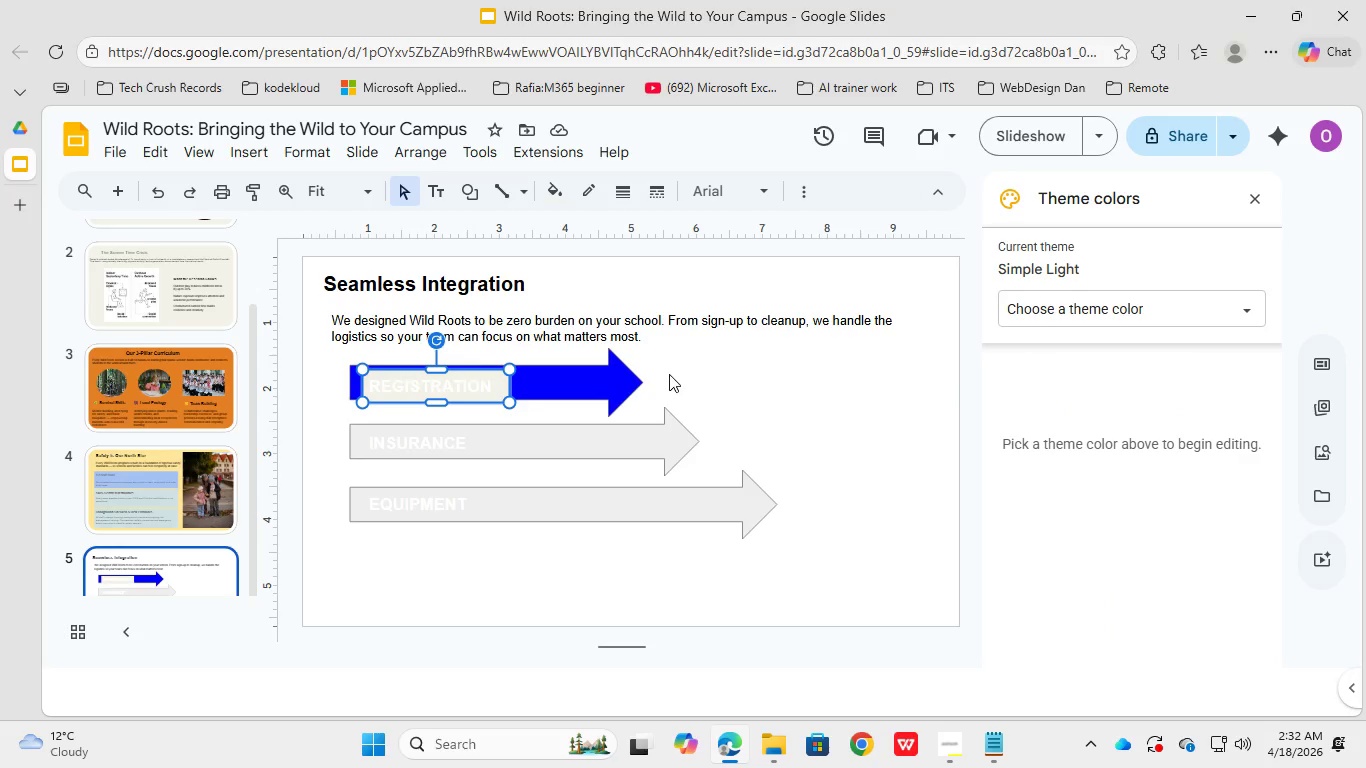 
left_click([1178, 309])
 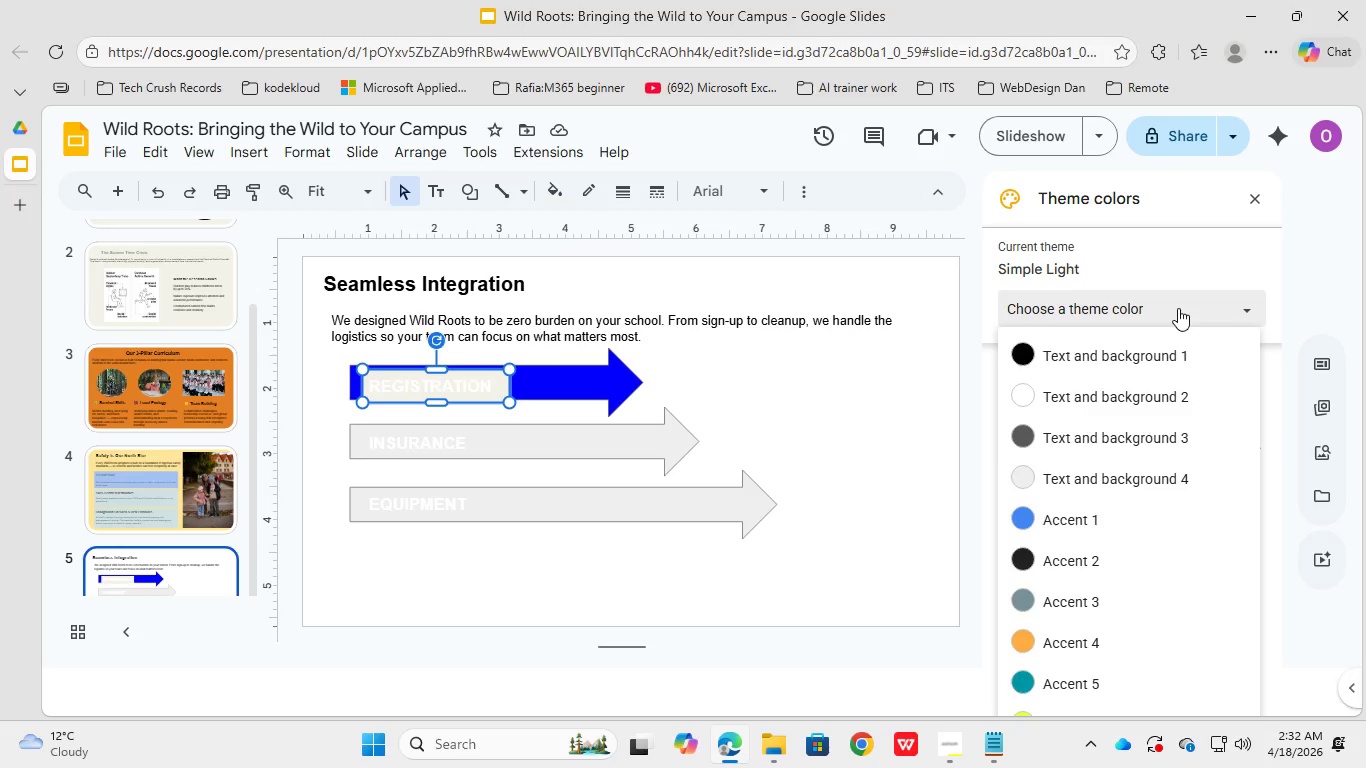 
left_click([1178, 308])
 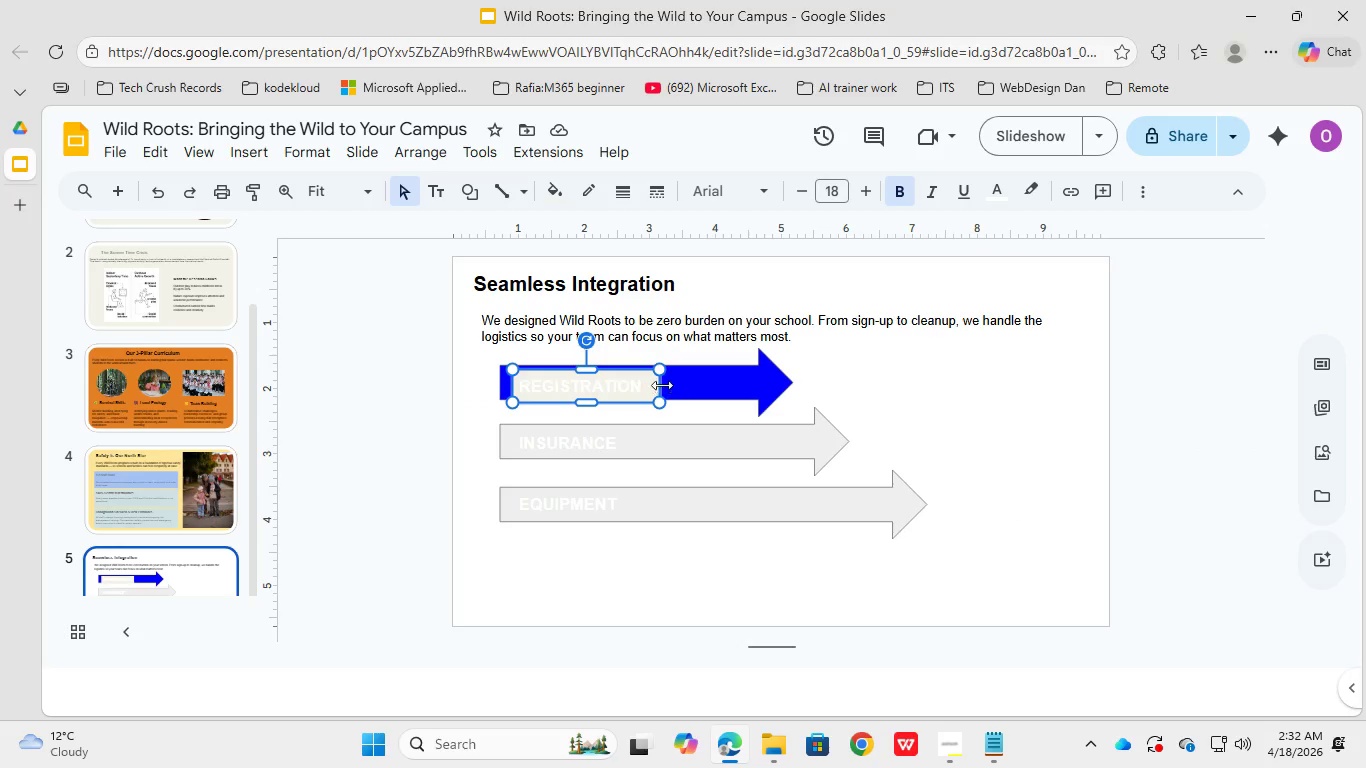 
left_click([651, 375])
 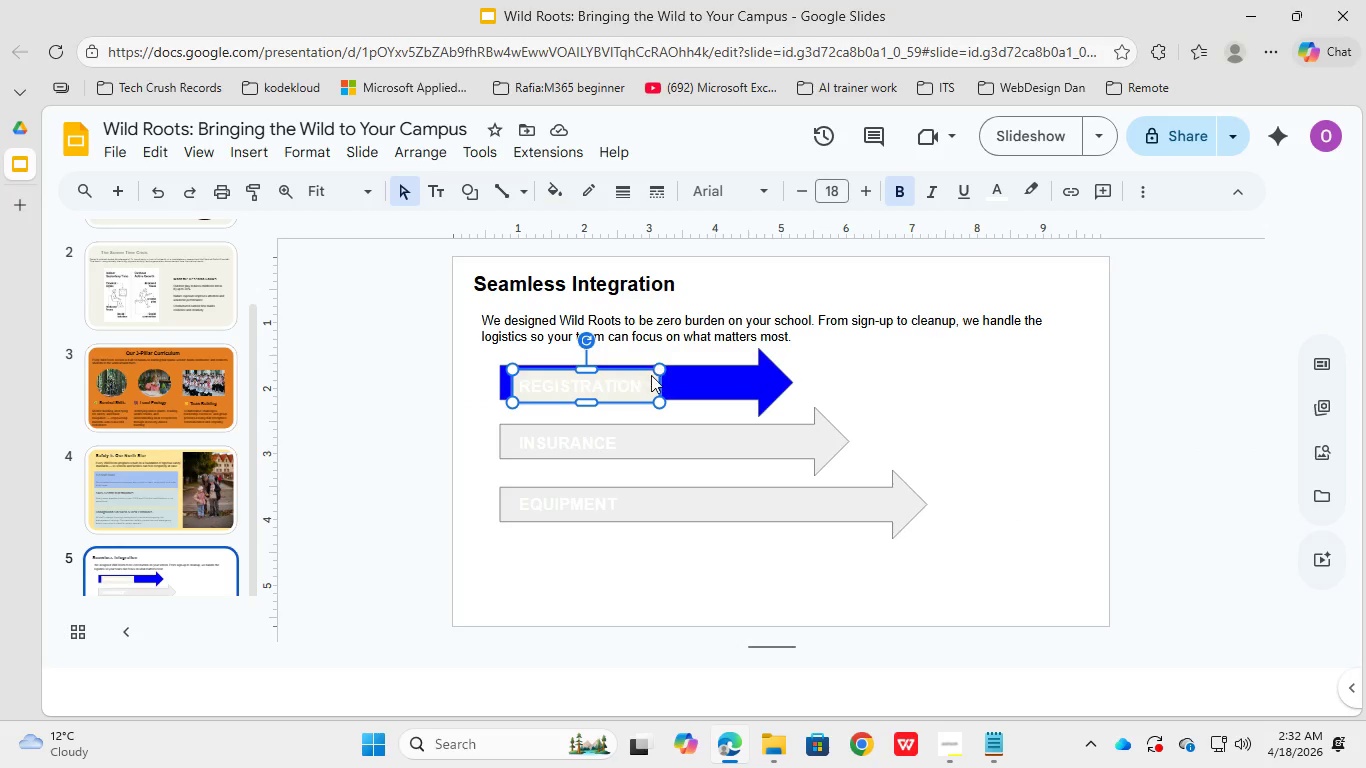 
hold_key(key=ControlLeft, duration=0.7)
 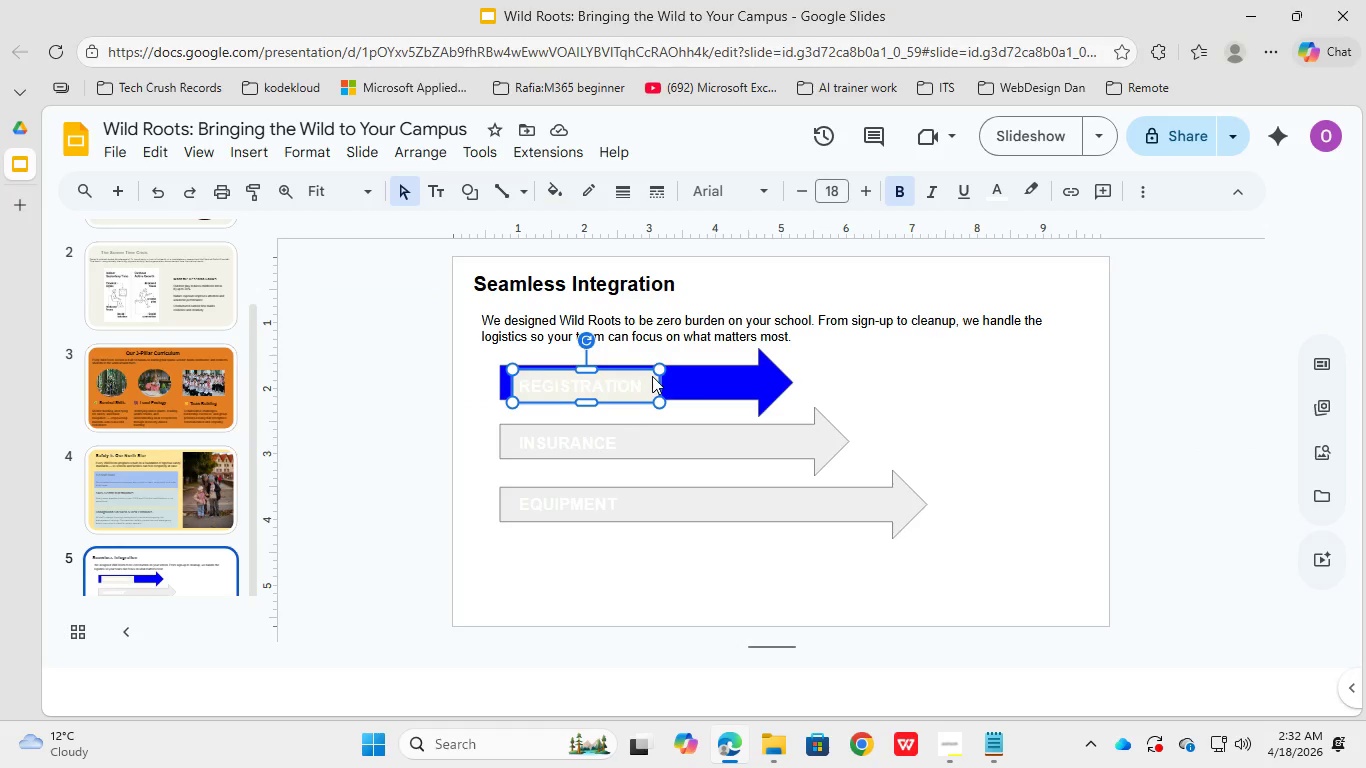 
key(Control+ControlLeft)
 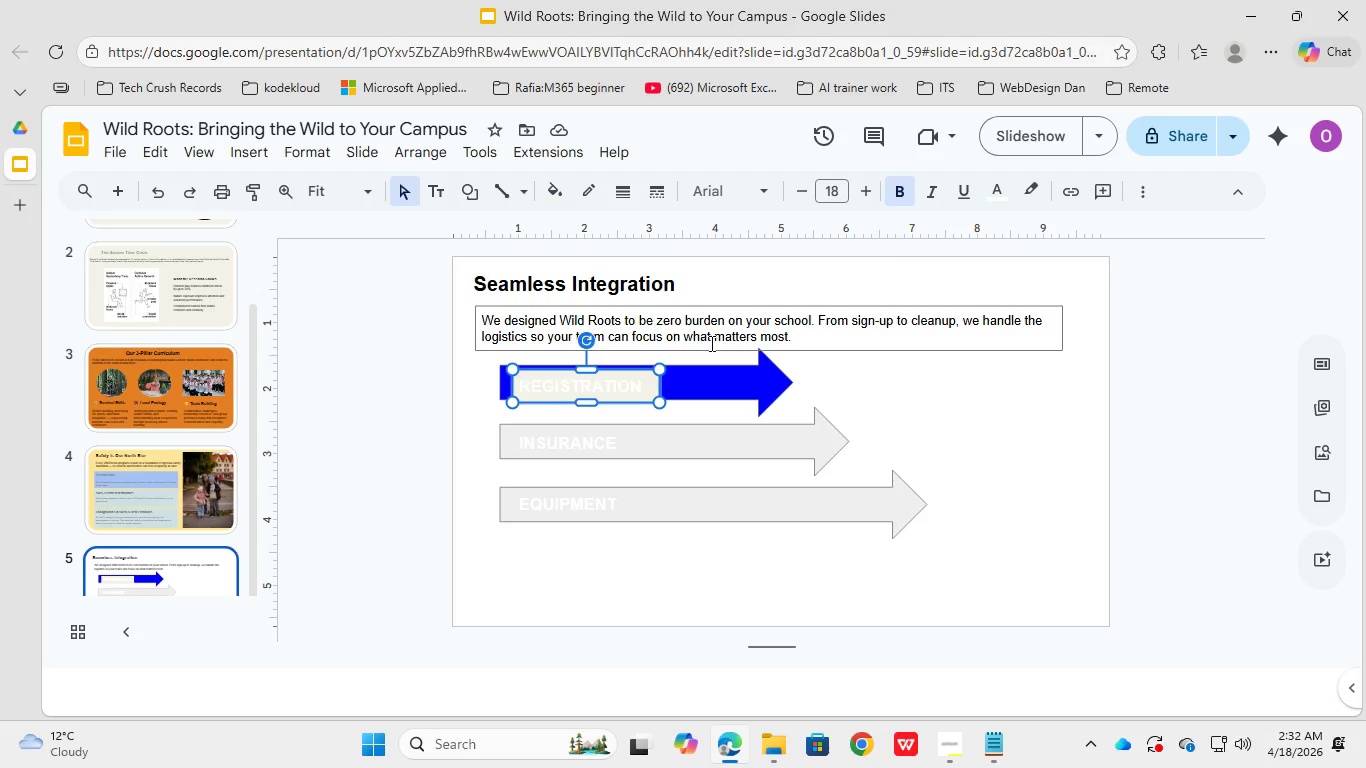 
key(Control+ControlLeft)
 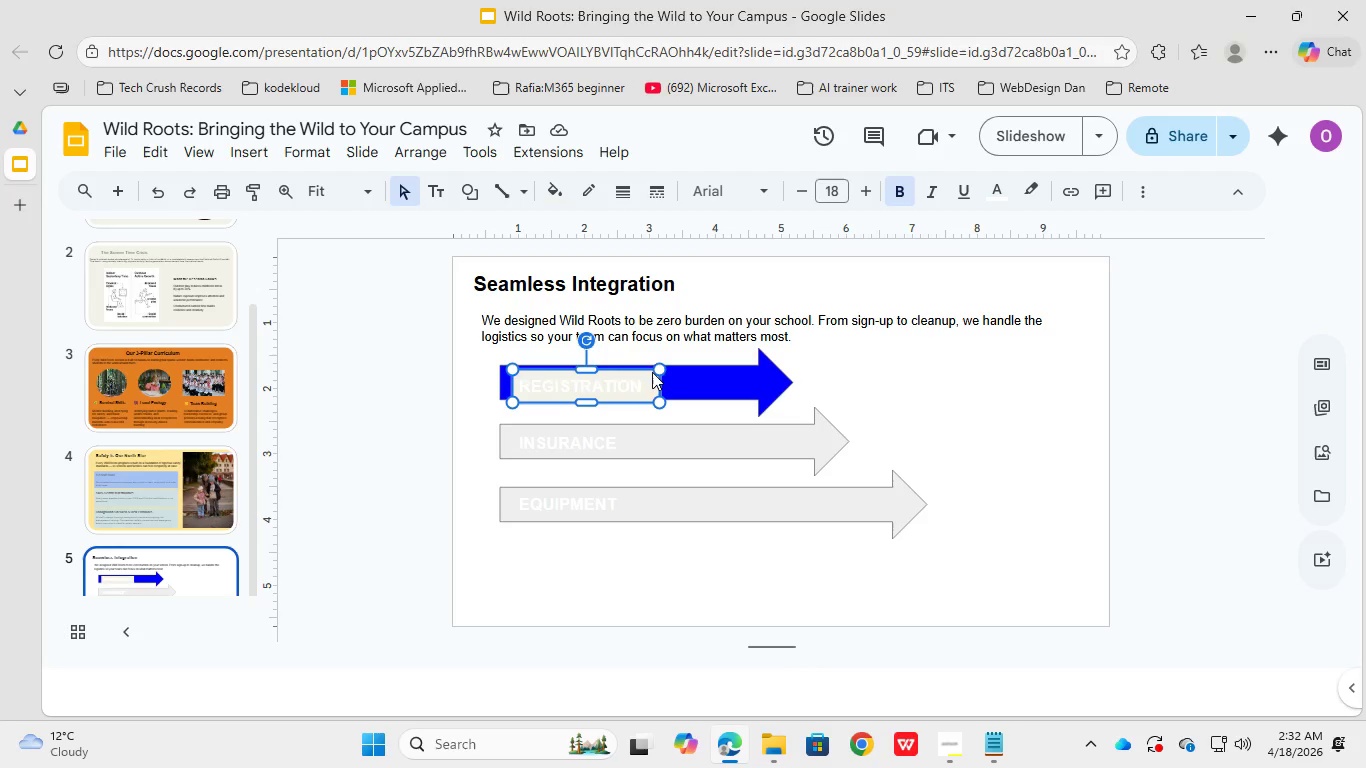 
key(Control+ControlLeft)
 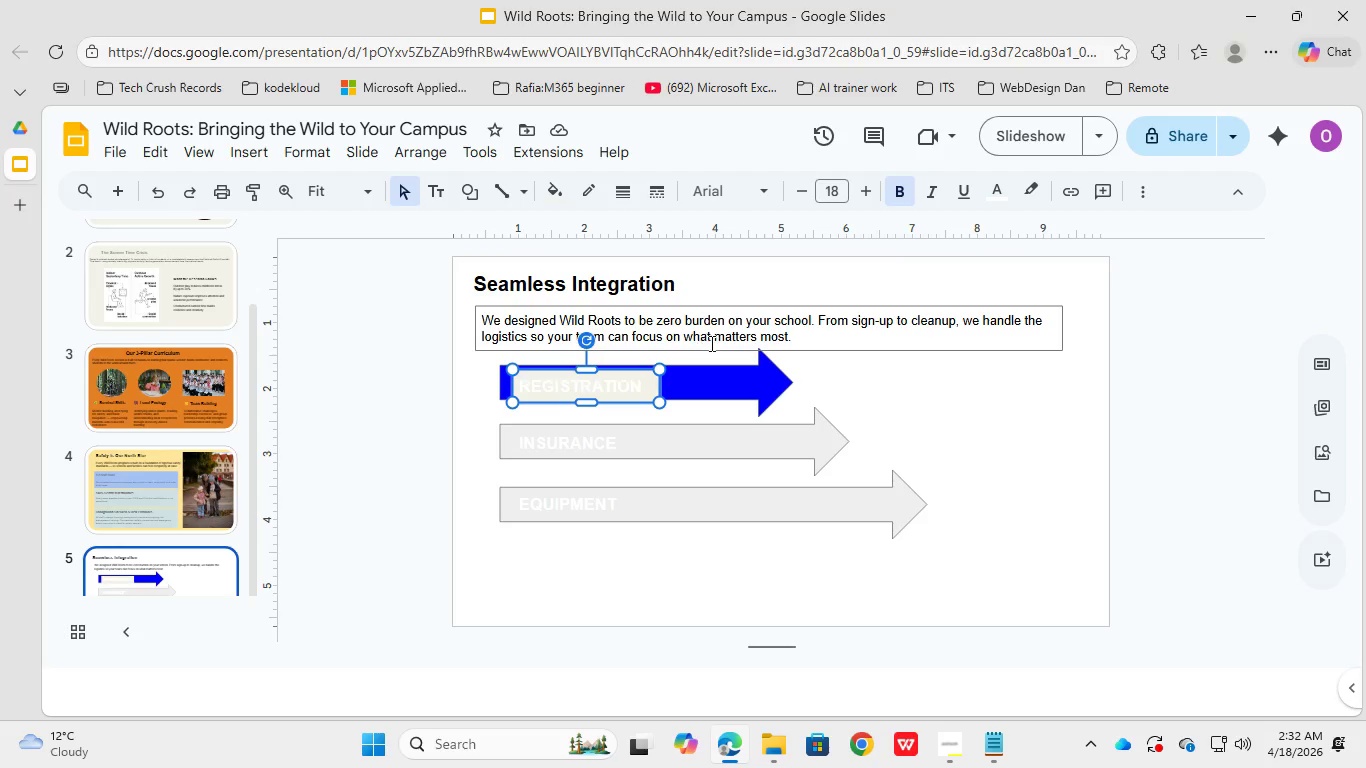 
key(Control+ControlLeft)
 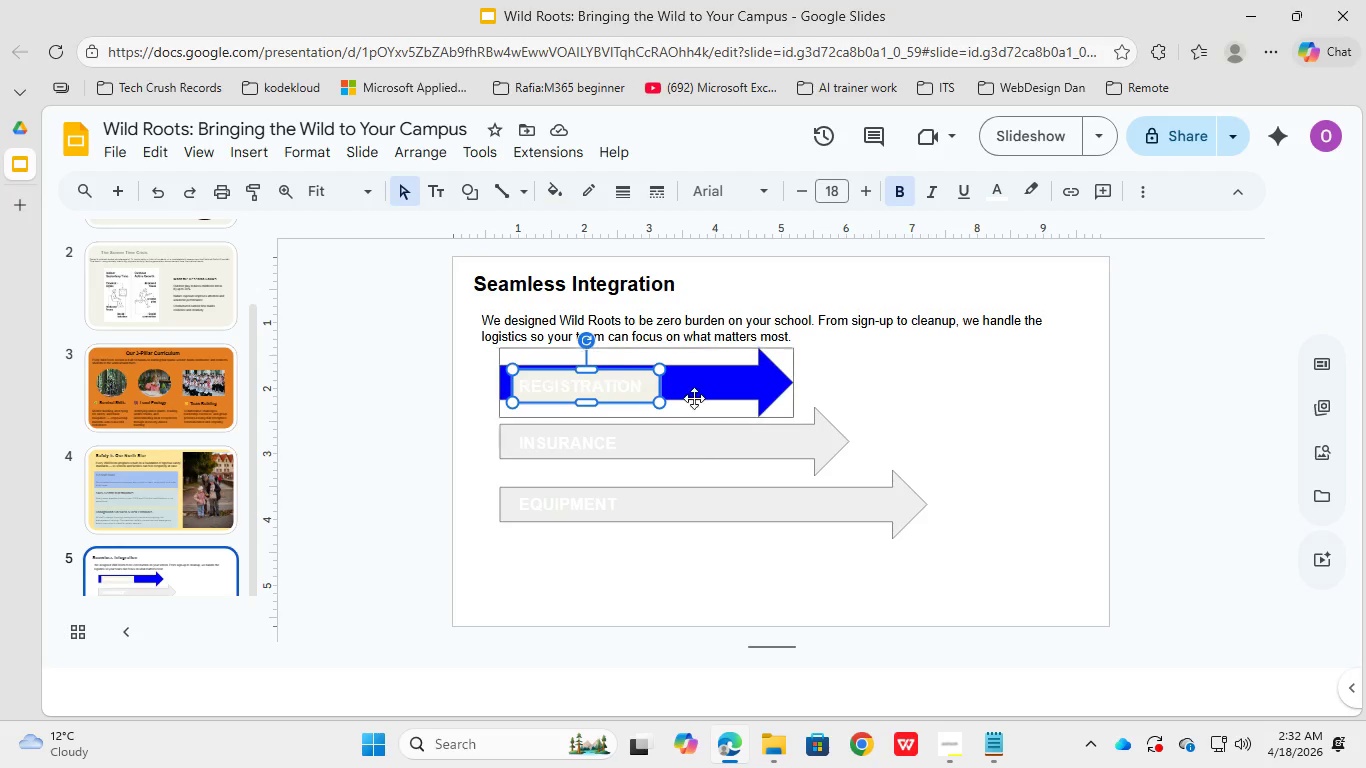 
key(Control+ControlLeft)
 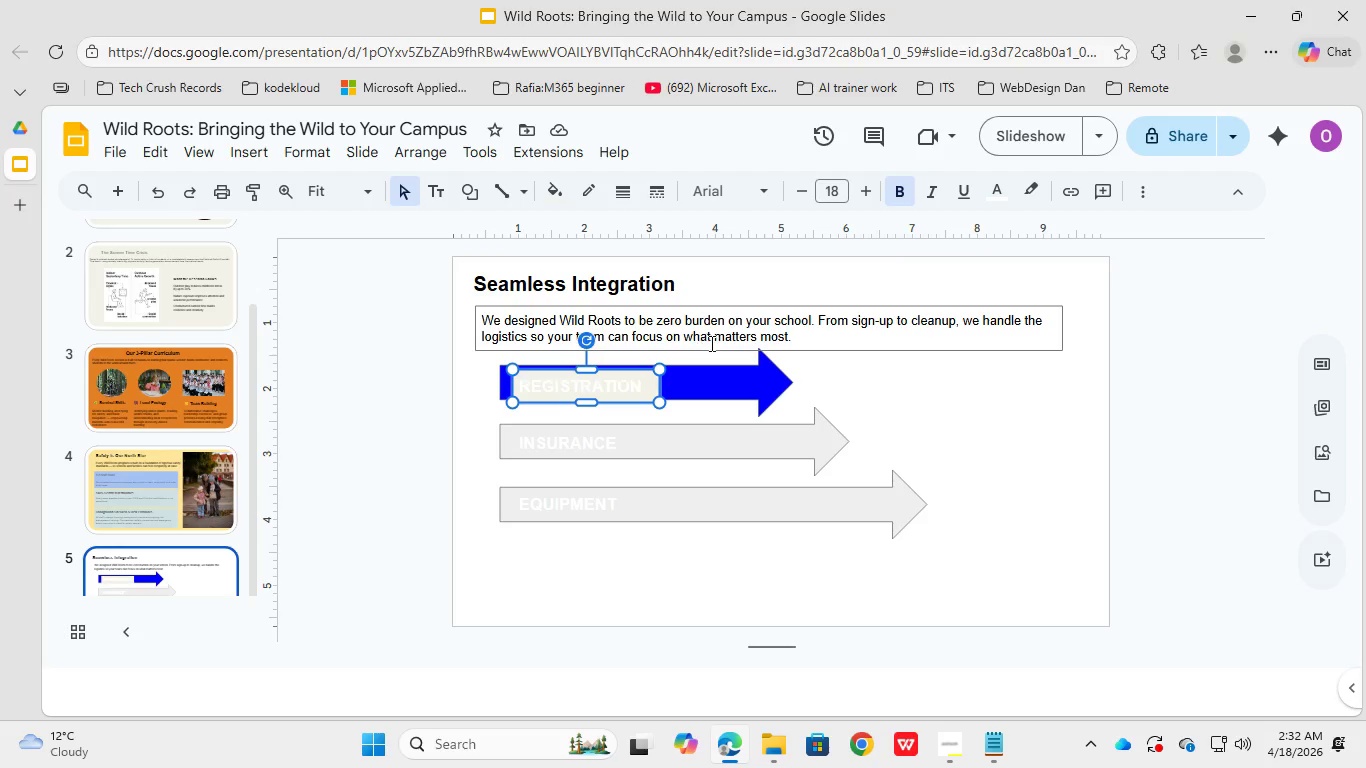 
hold_key(key=Delete, duration=0.5)
 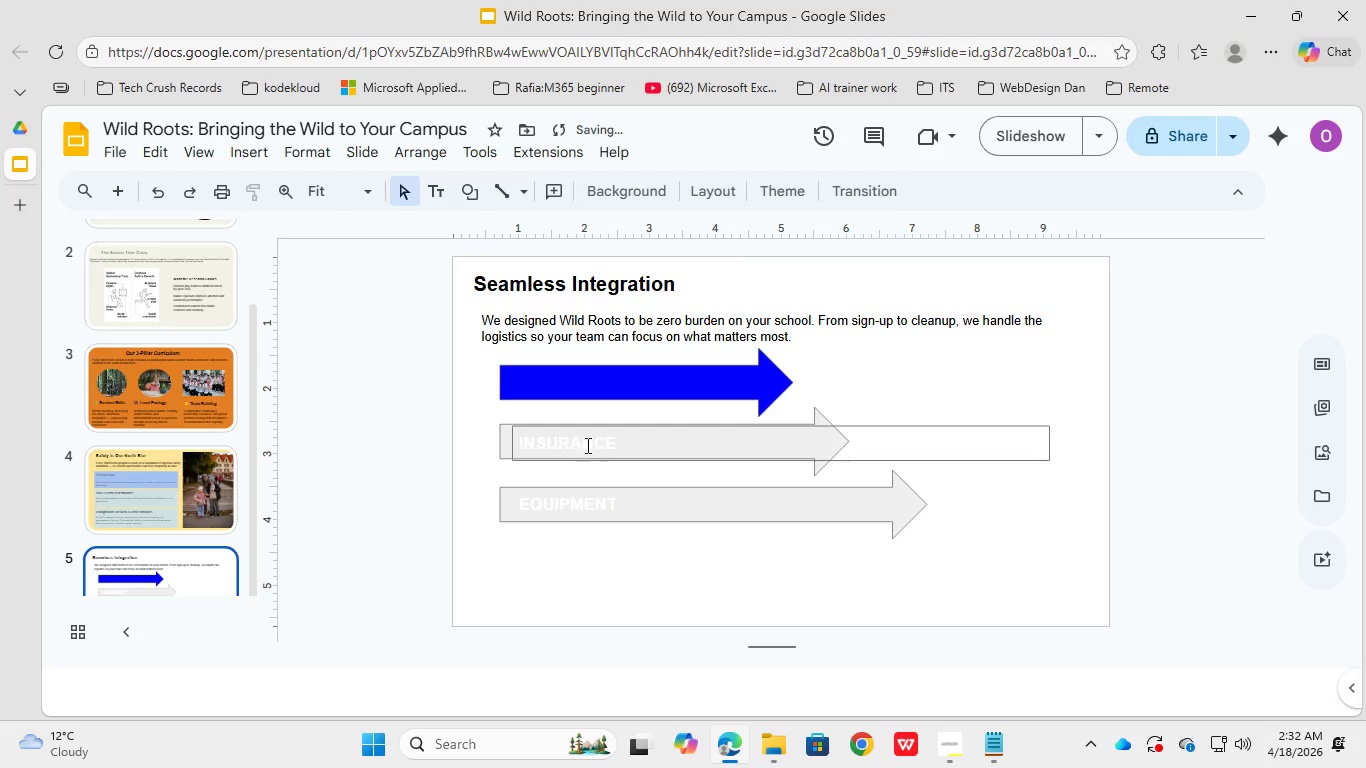 
left_click([586, 445])
 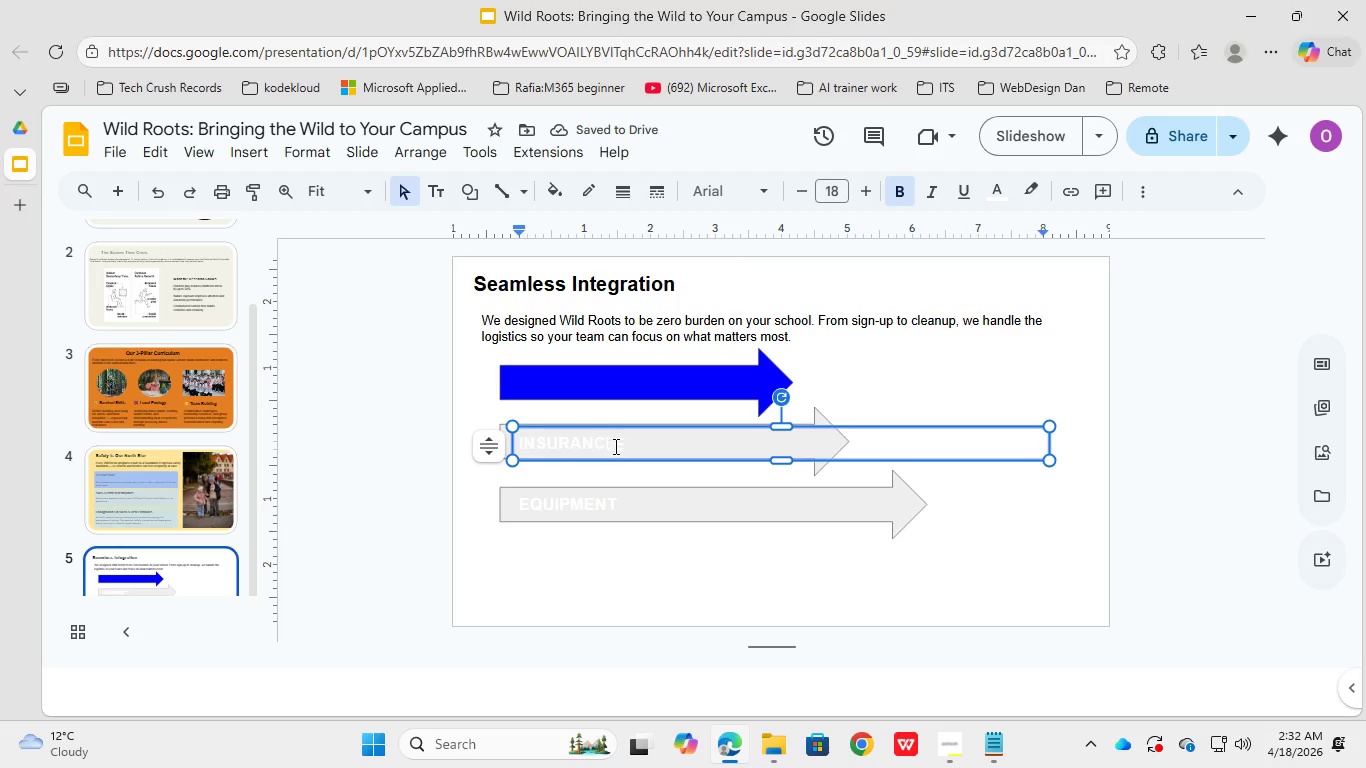 
left_click_drag(start_coordinate=[617, 446], to_coordinate=[512, 441])
 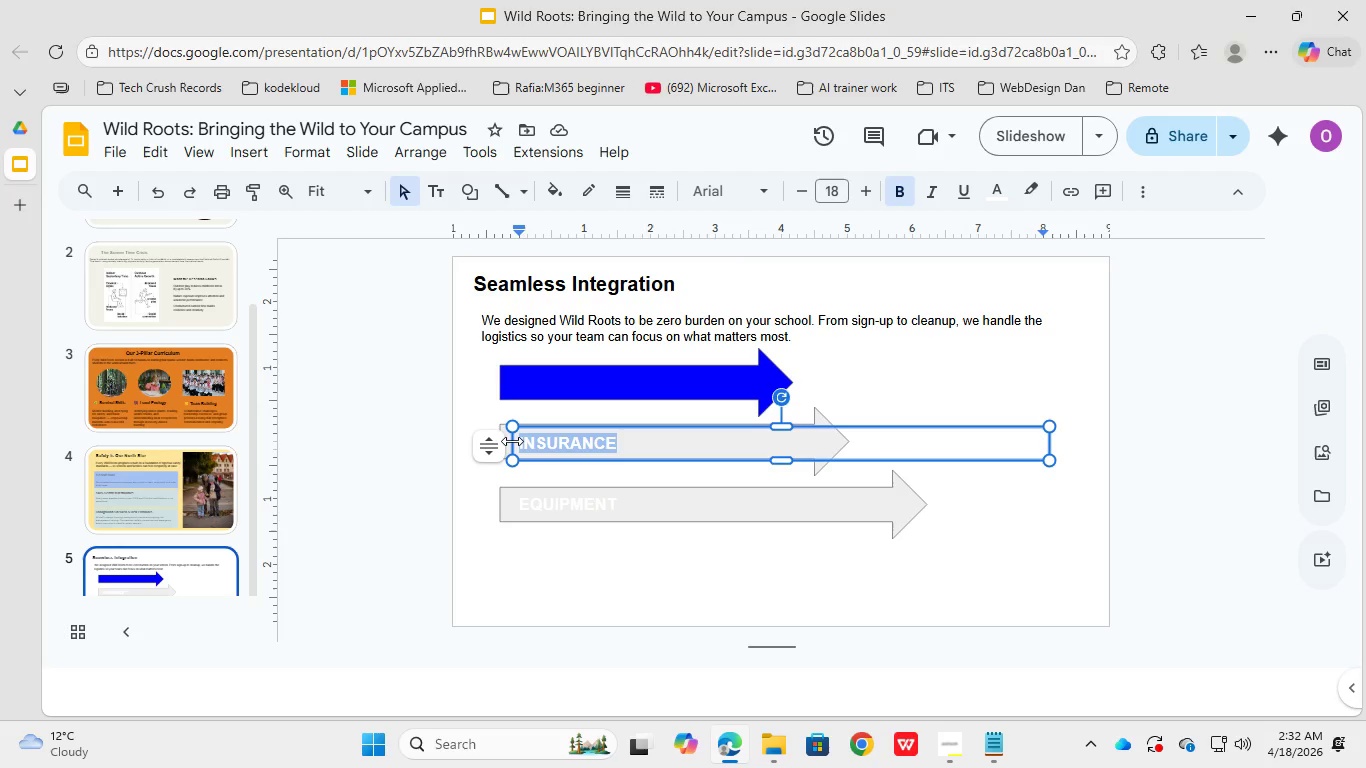 
hold_key(key=ControlLeft, duration=0.89)
 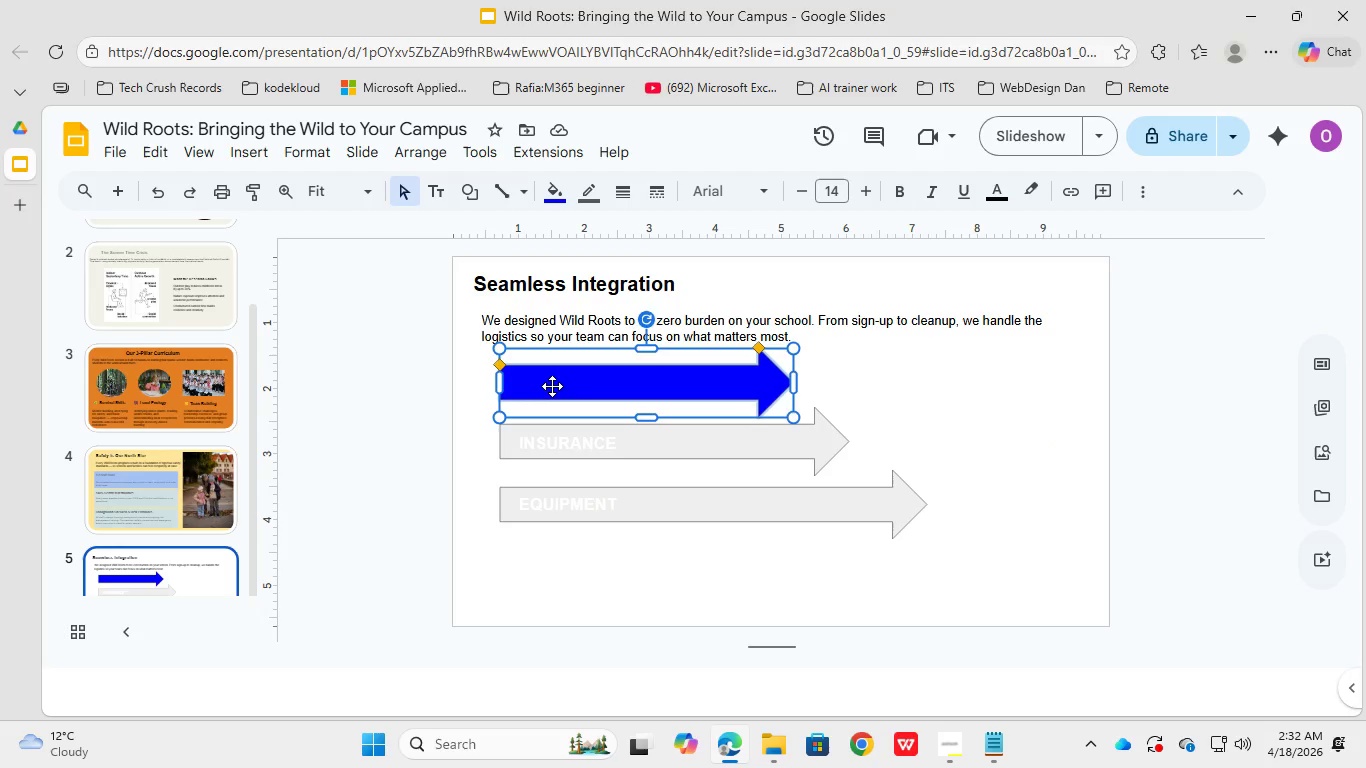 
hold_key(key=C, duration=0.31)
 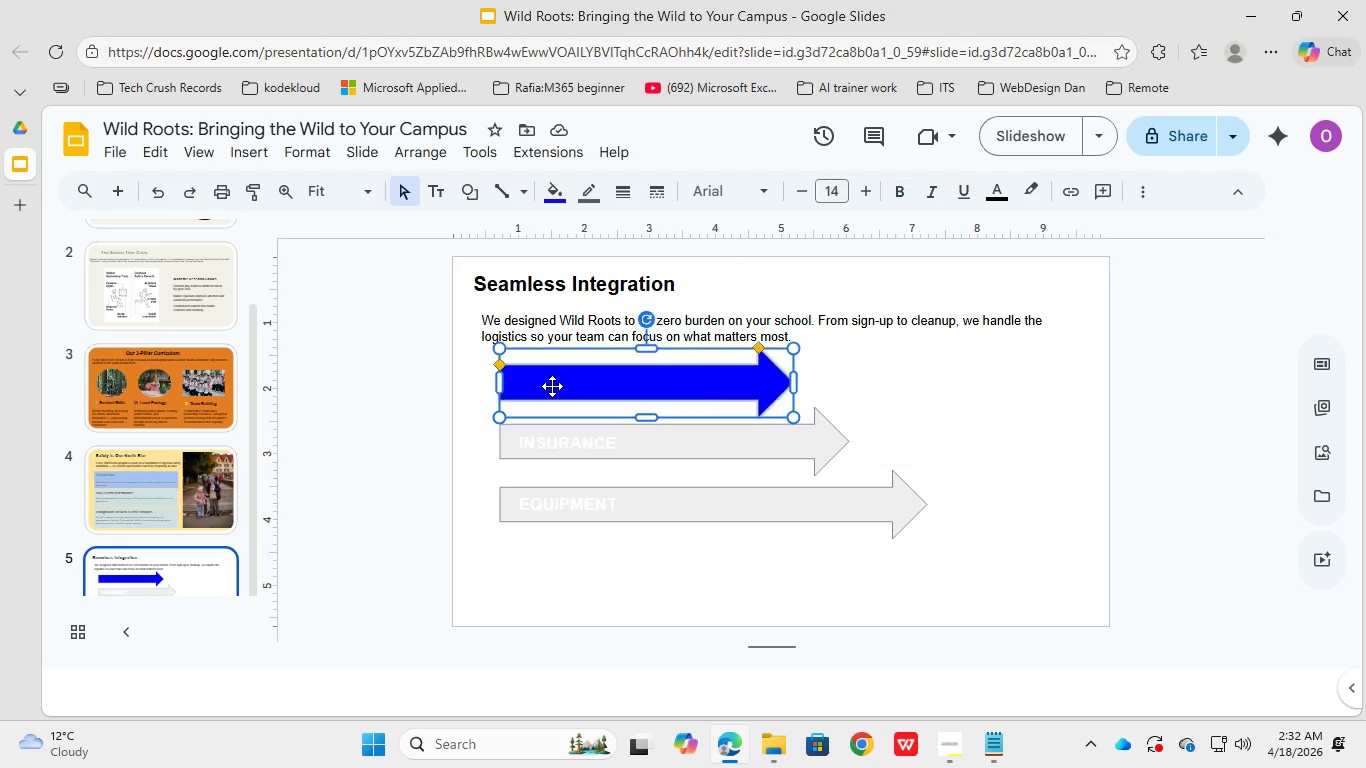 
left_click([552, 386])
 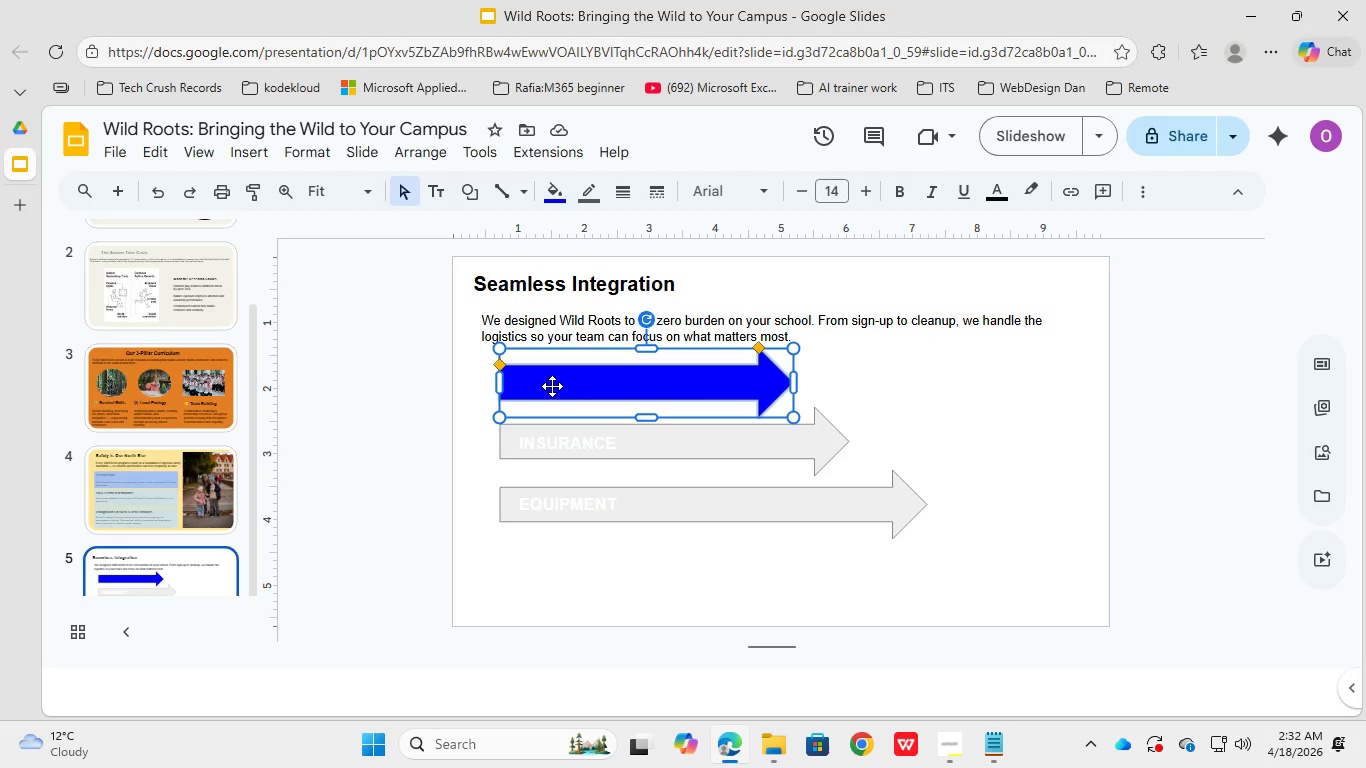 
hold_key(key=ControlLeft, duration=0.81)
 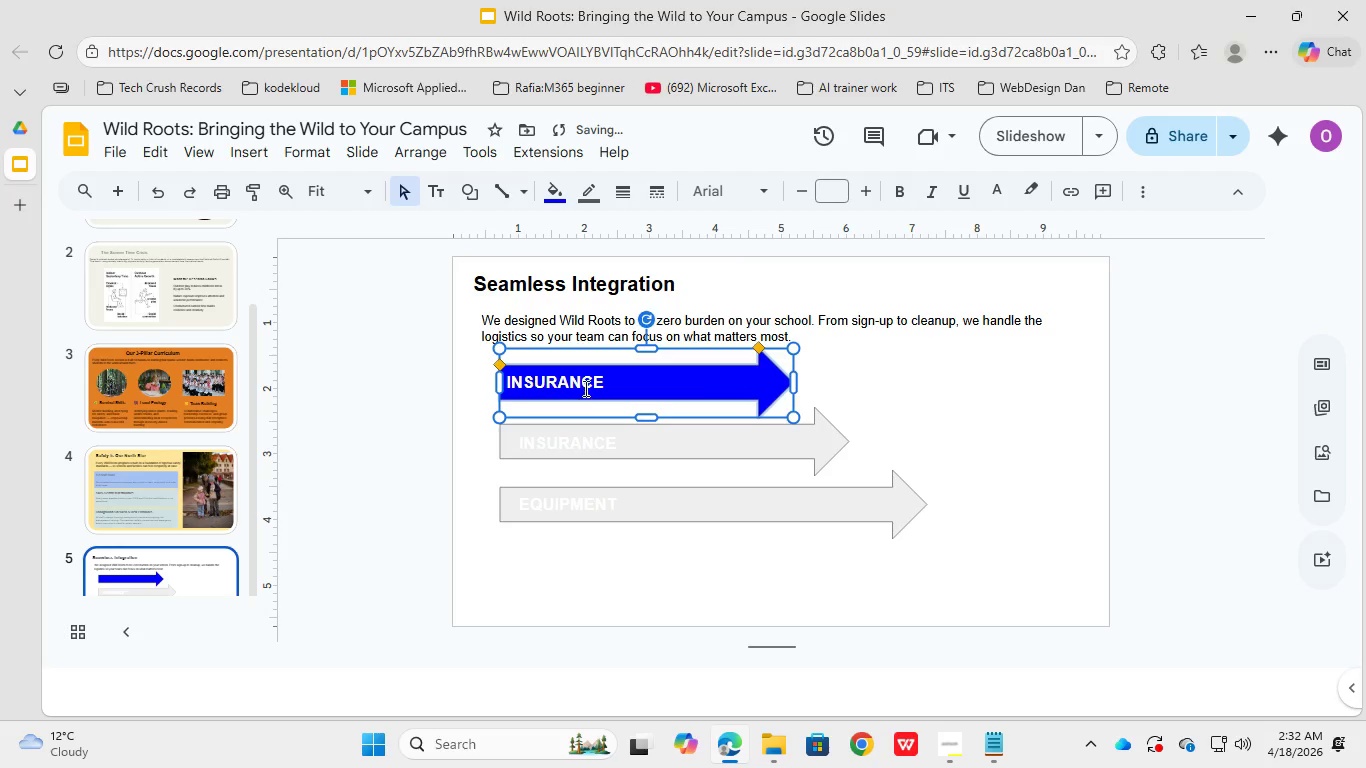 
left_click([579, 386])
 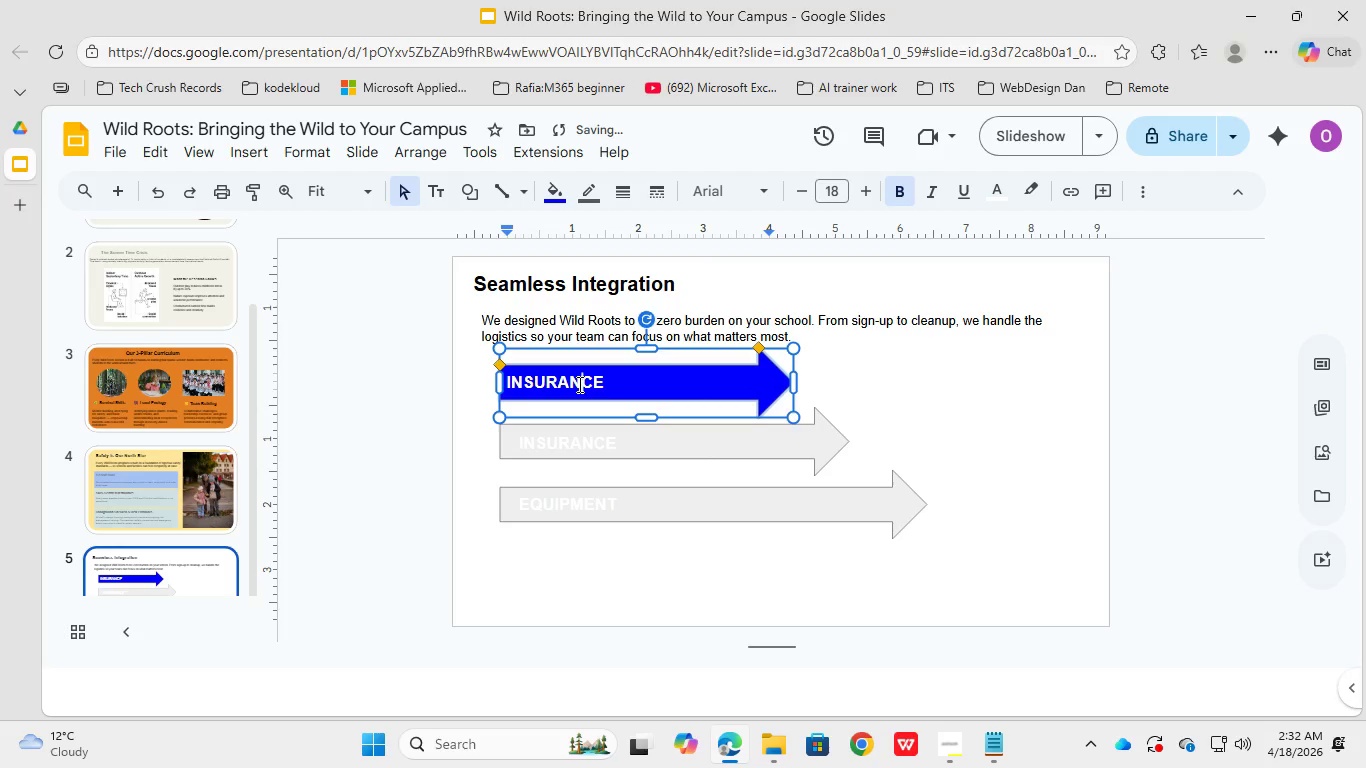 
double_click([578, 384])
 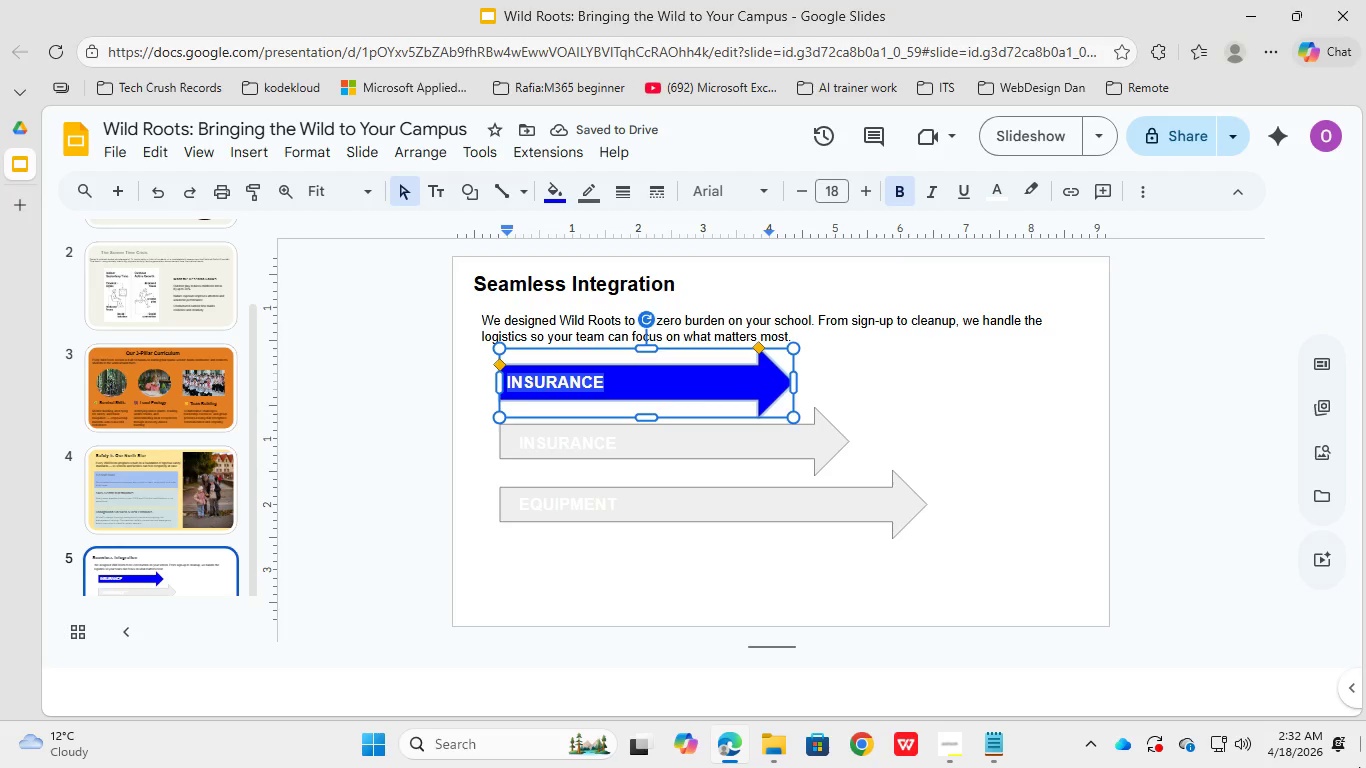 
type(RETRATNO)
 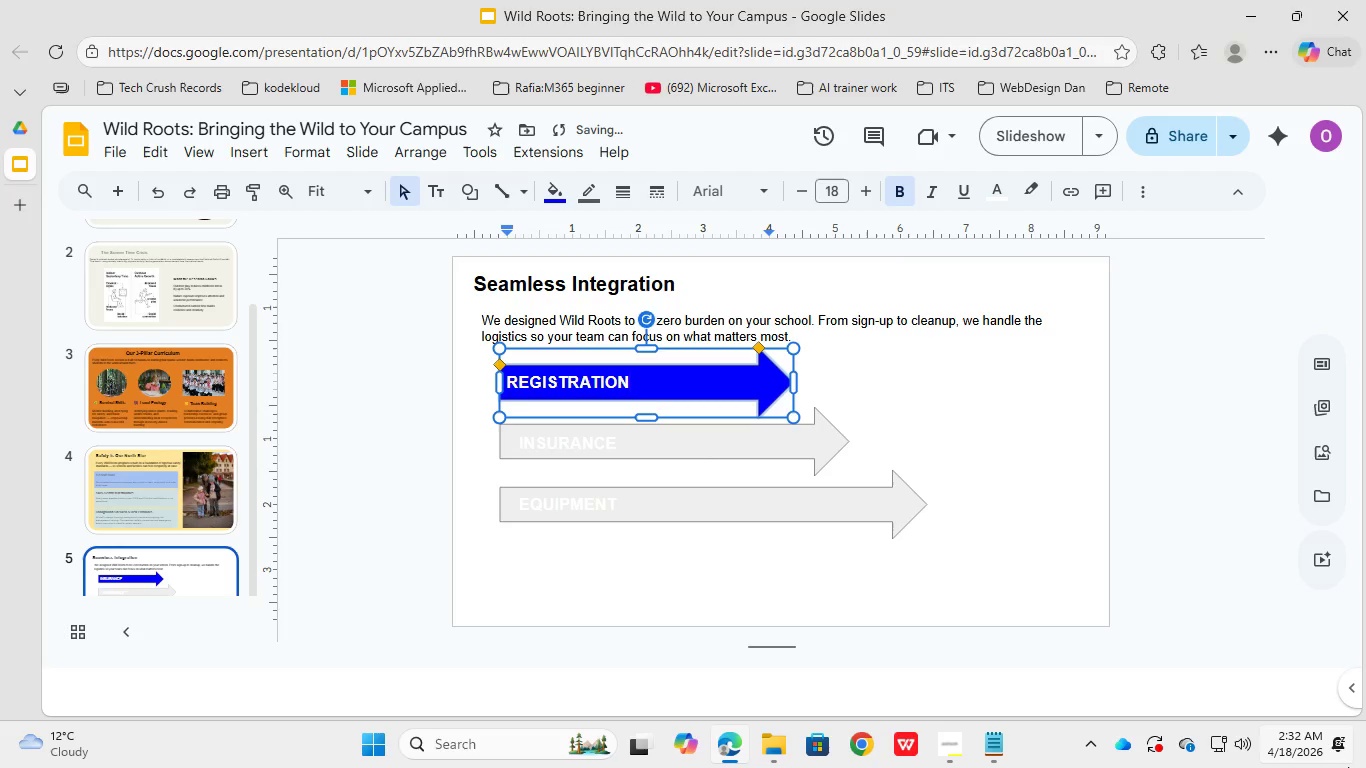 
hold_key(key=G, duration=0.95)
 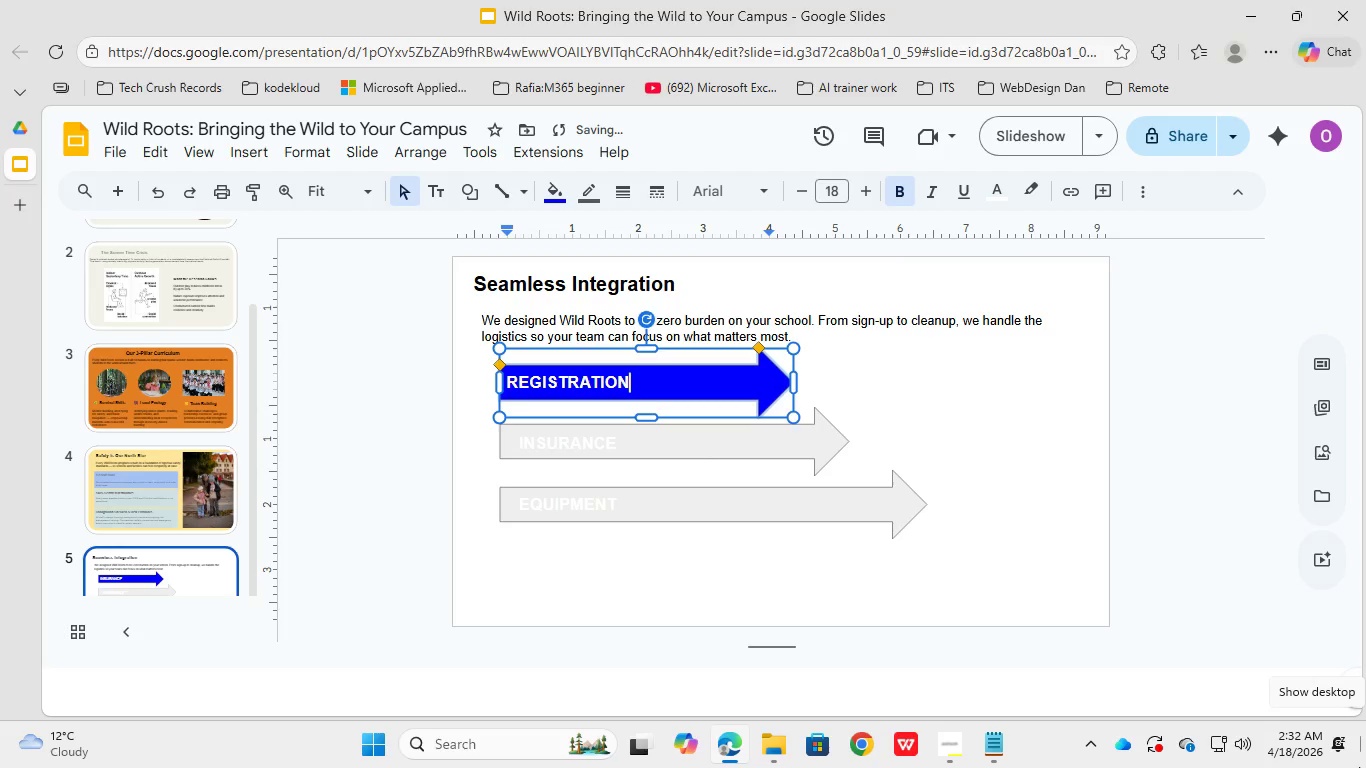 
hold_key(key=I, duration=0.56)
 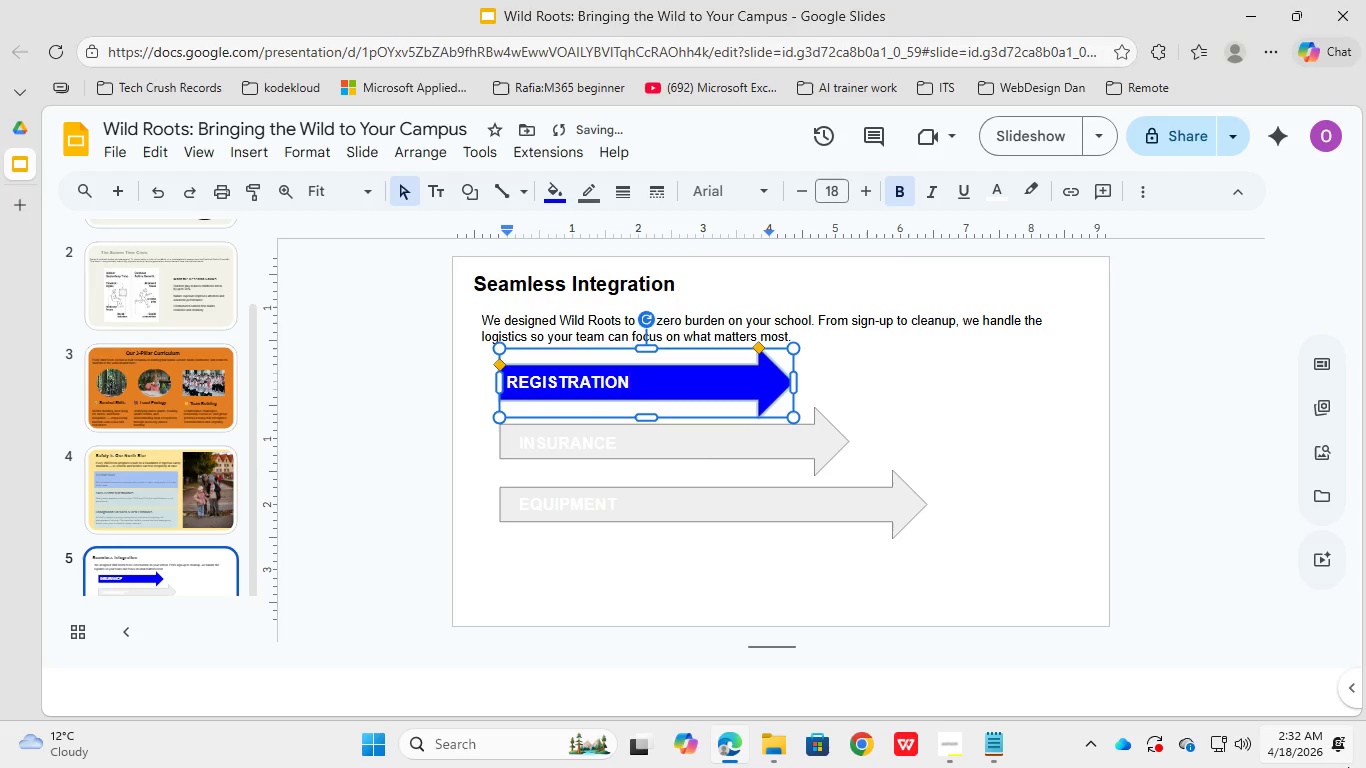 
left_click_drag(start_coordinate=[672, 353], to_coordinate=[680, 353])
 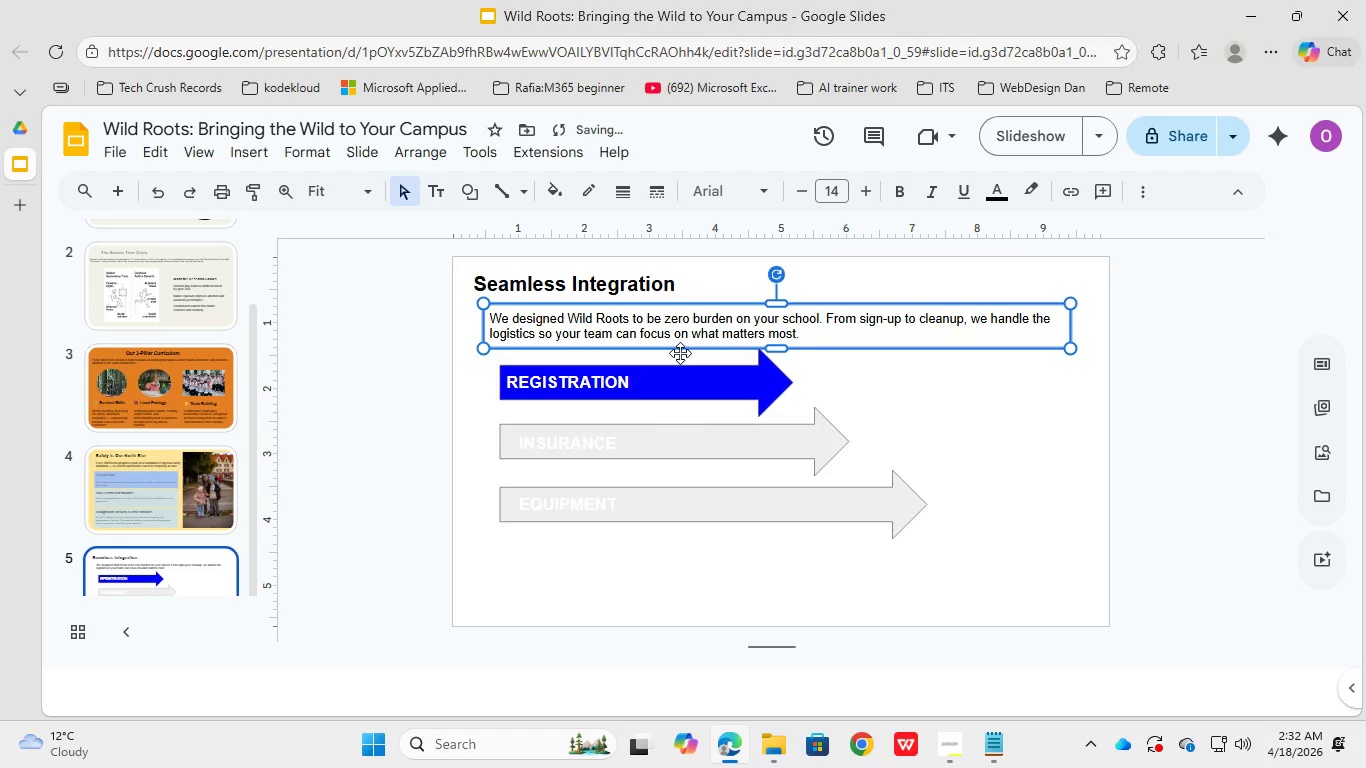 
key(Control+Z)
 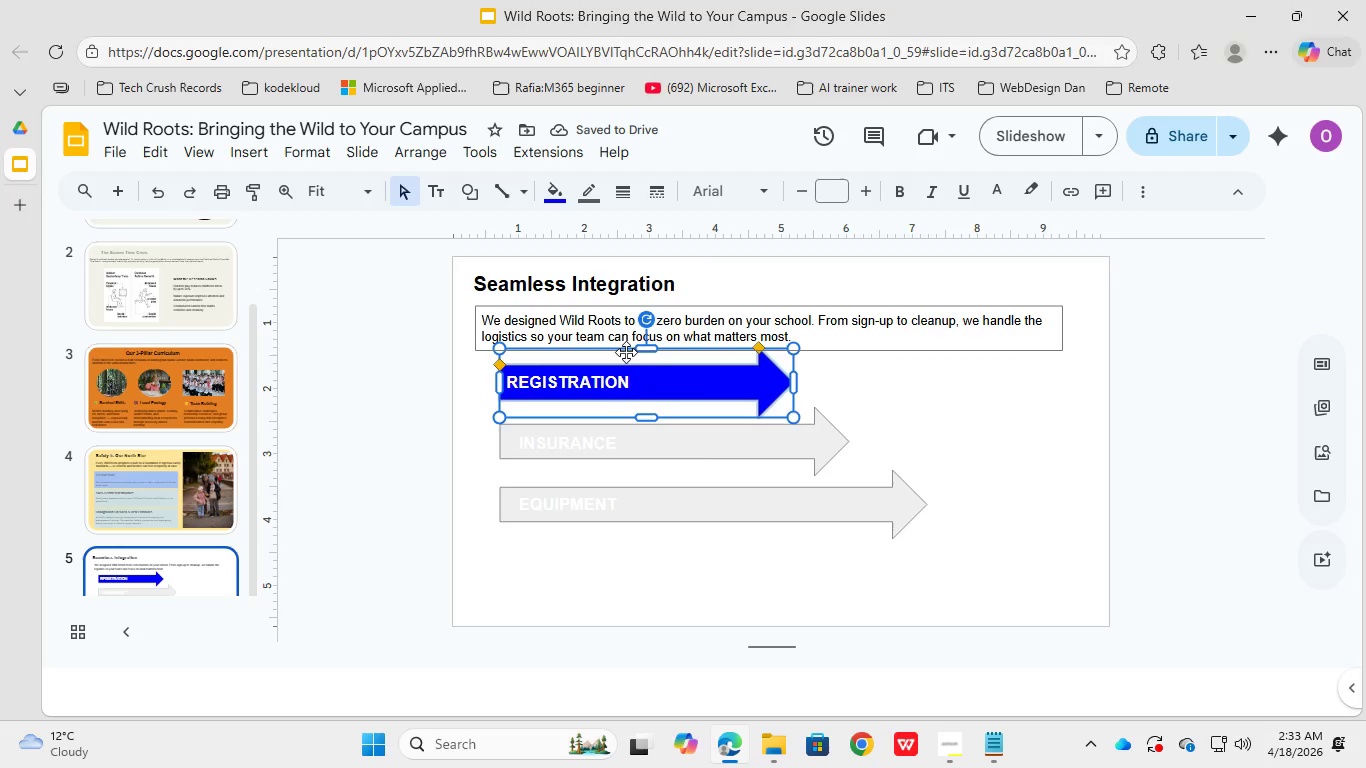 
left_click_drag(start_coordinate=[618, 412], to_coordinate=[623, 411])
 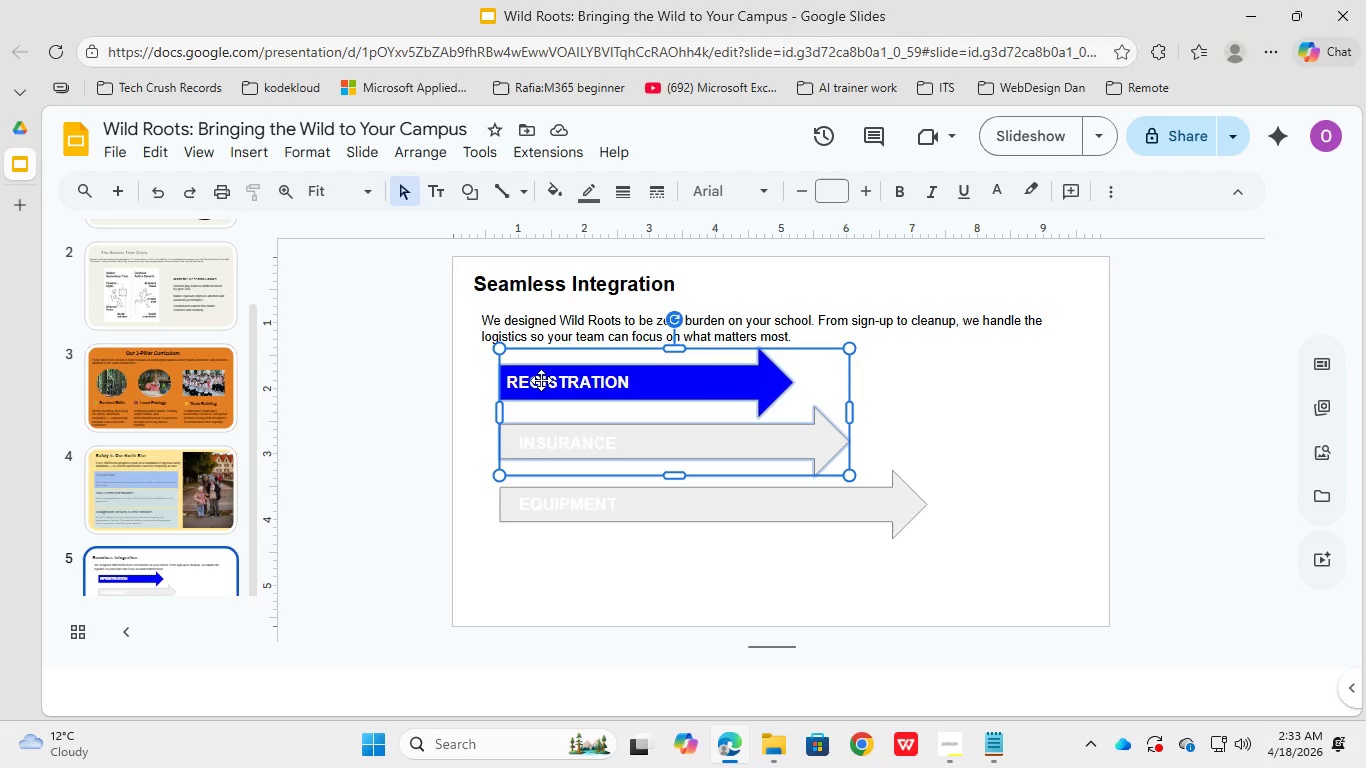 
left_click([528, 349])
 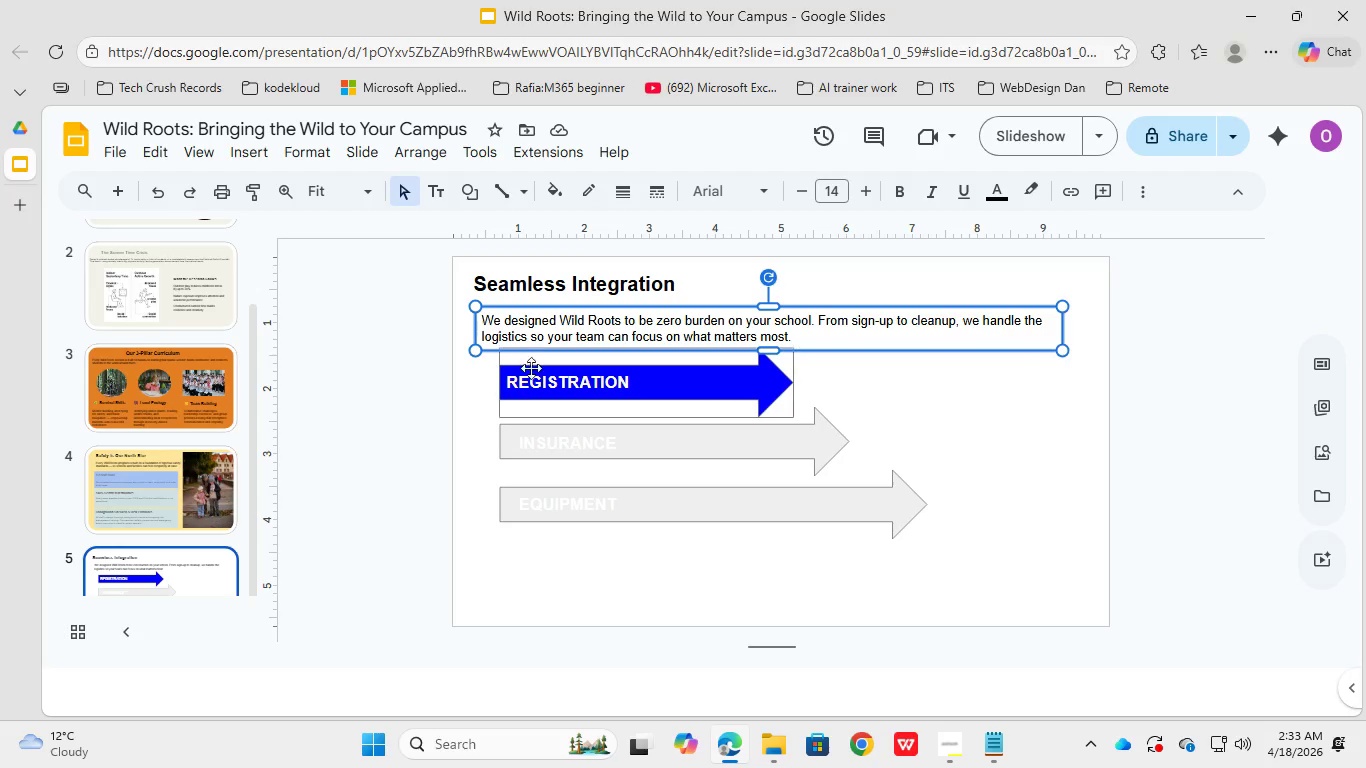 
left_click([532, 376])
 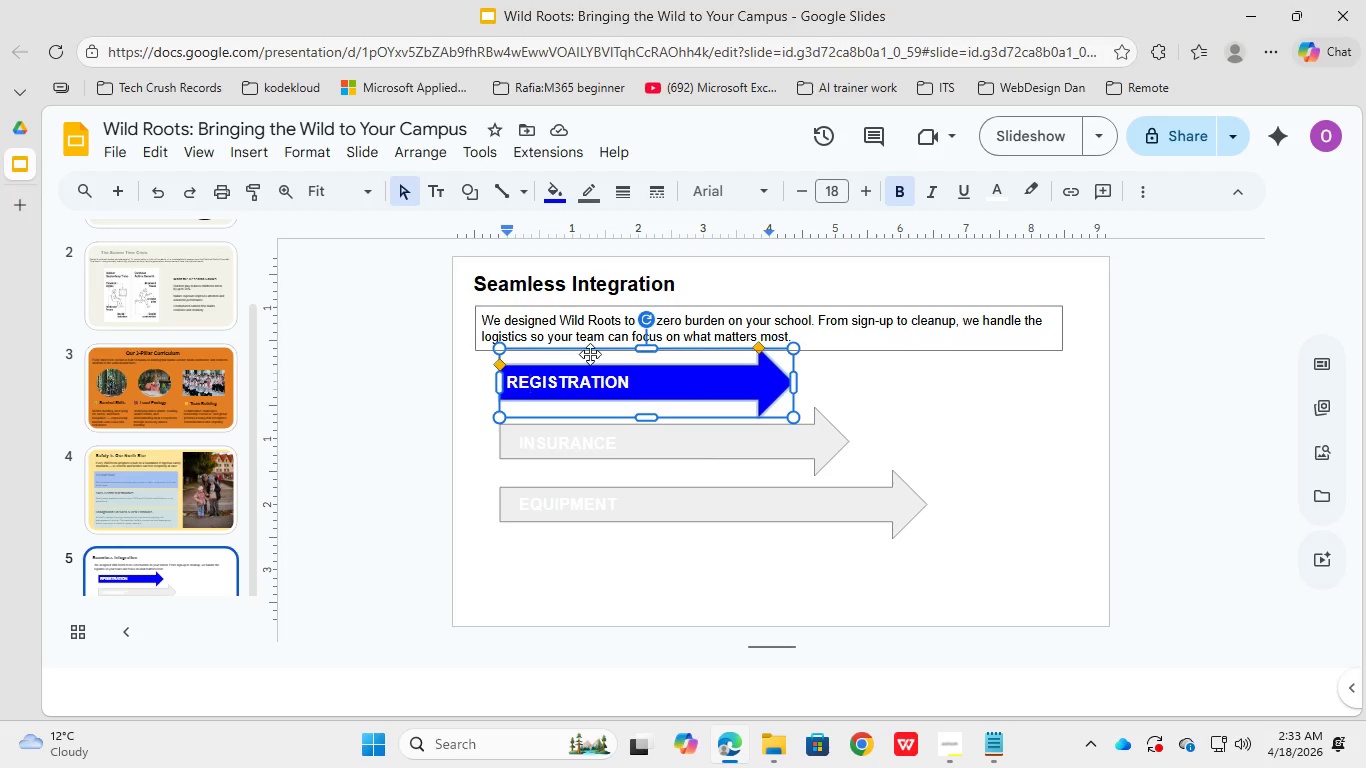 
key(Escape)
 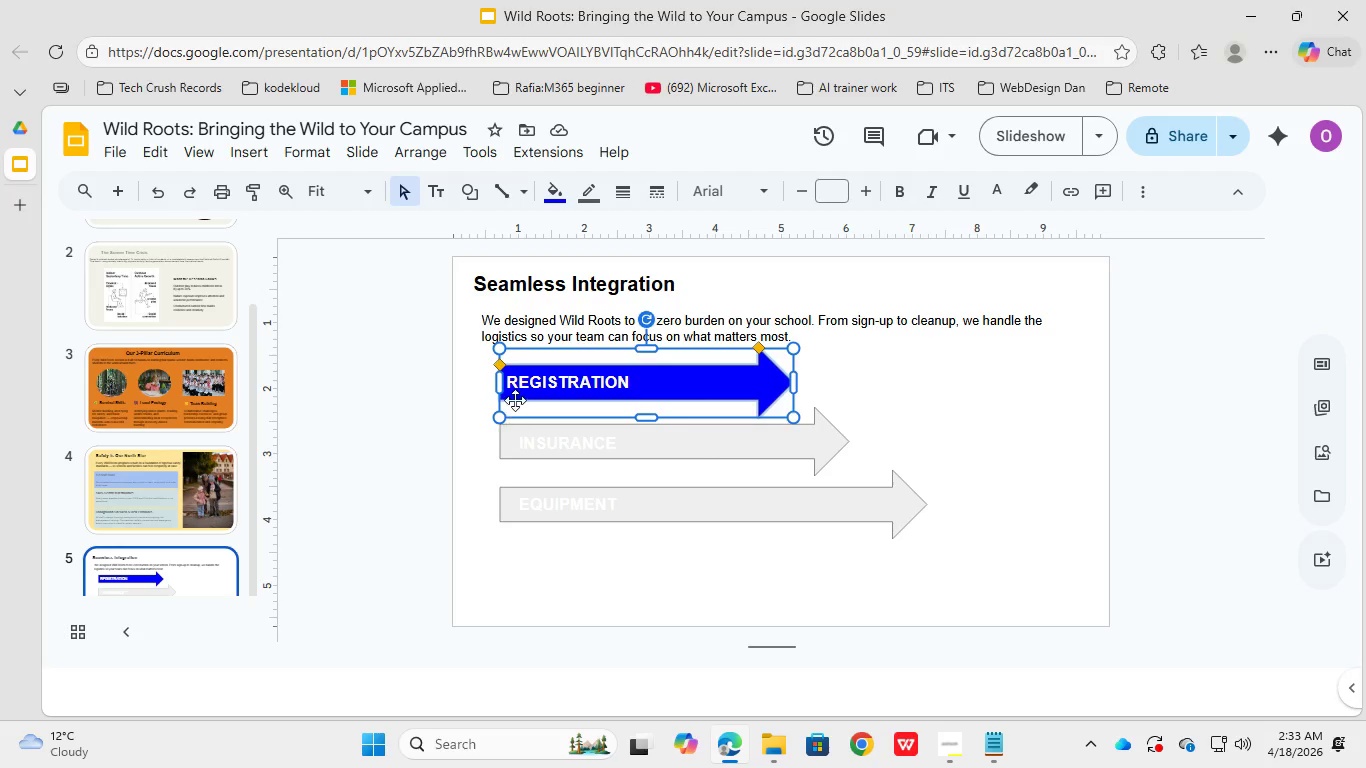 
left_click_drag(start_coordinate=[507, 397], to_coordinate=[527, 397])
 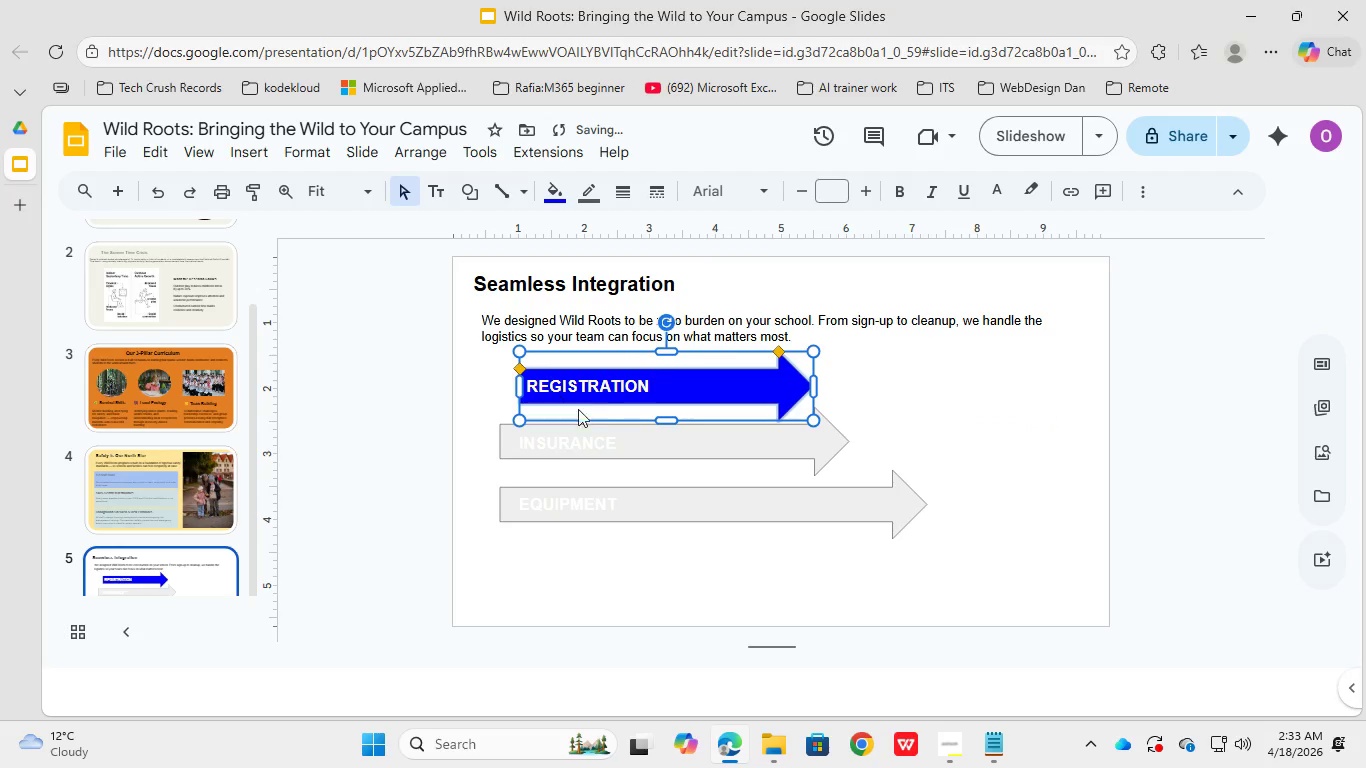 
hold_key(key=ControlLeft, duration=0.91)
 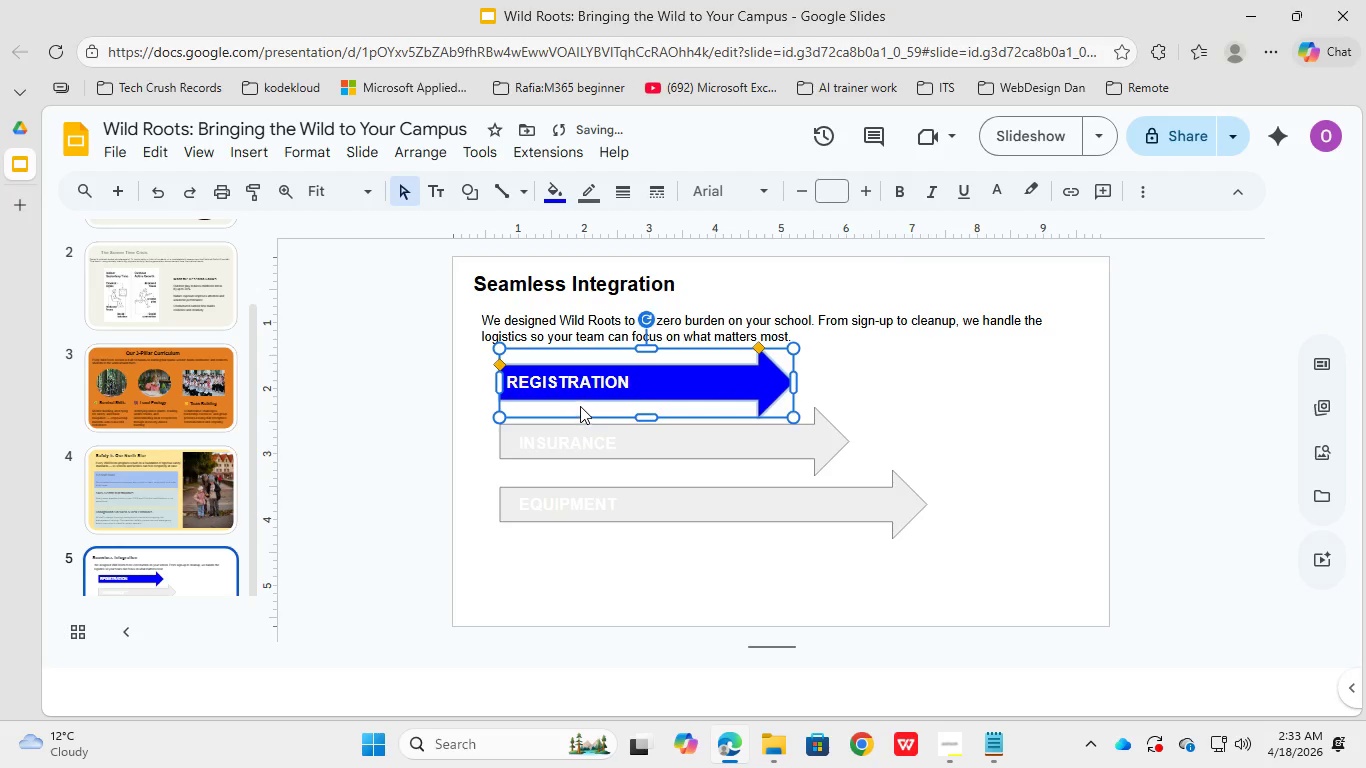 
double_click([577, 389])
 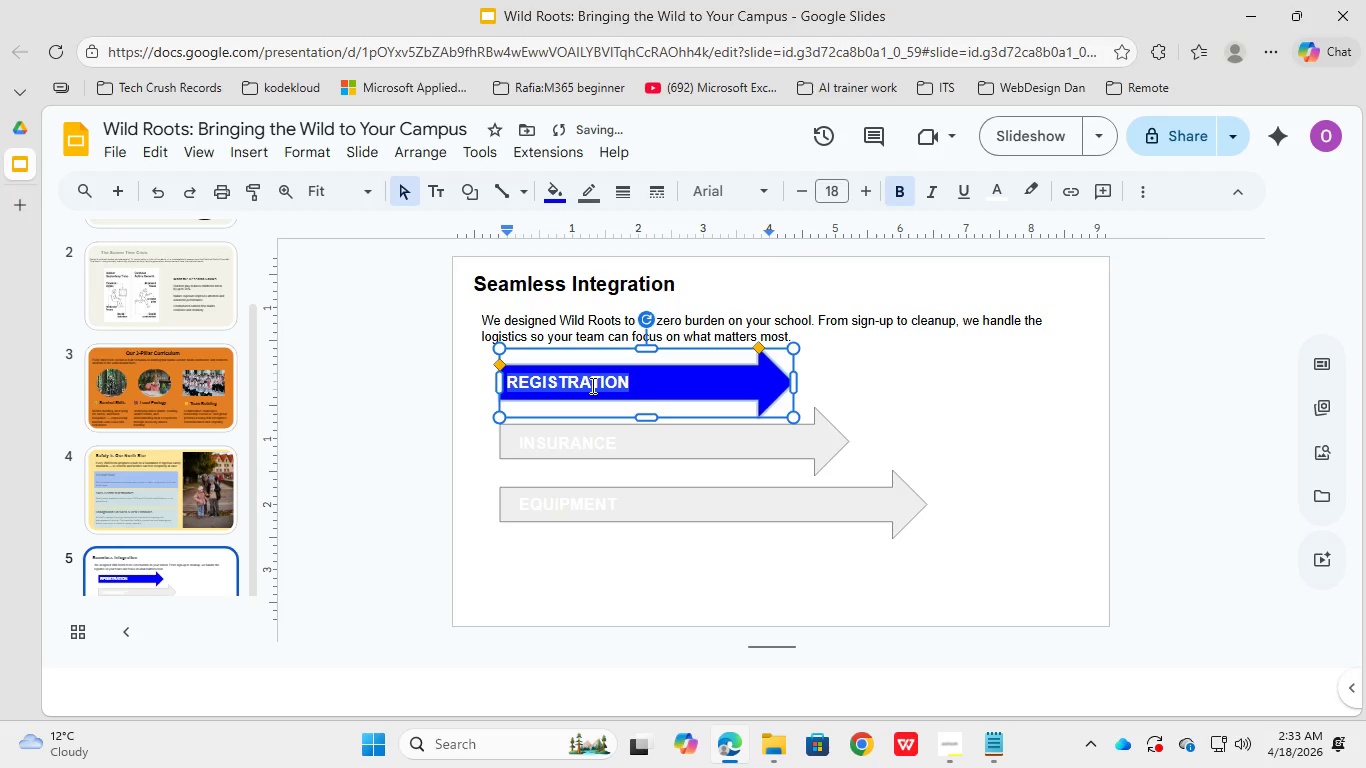 
left_click([592, 384])
 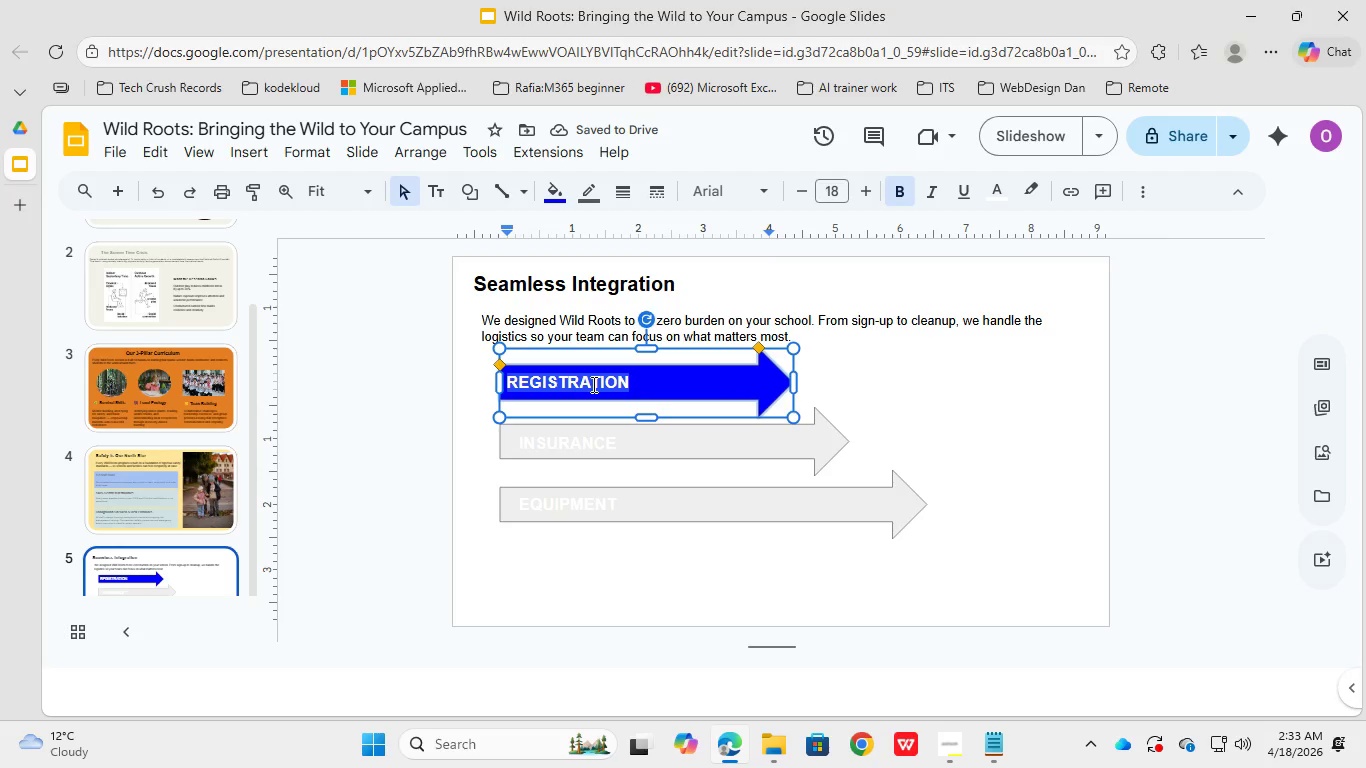 
left_click([592, 384])
 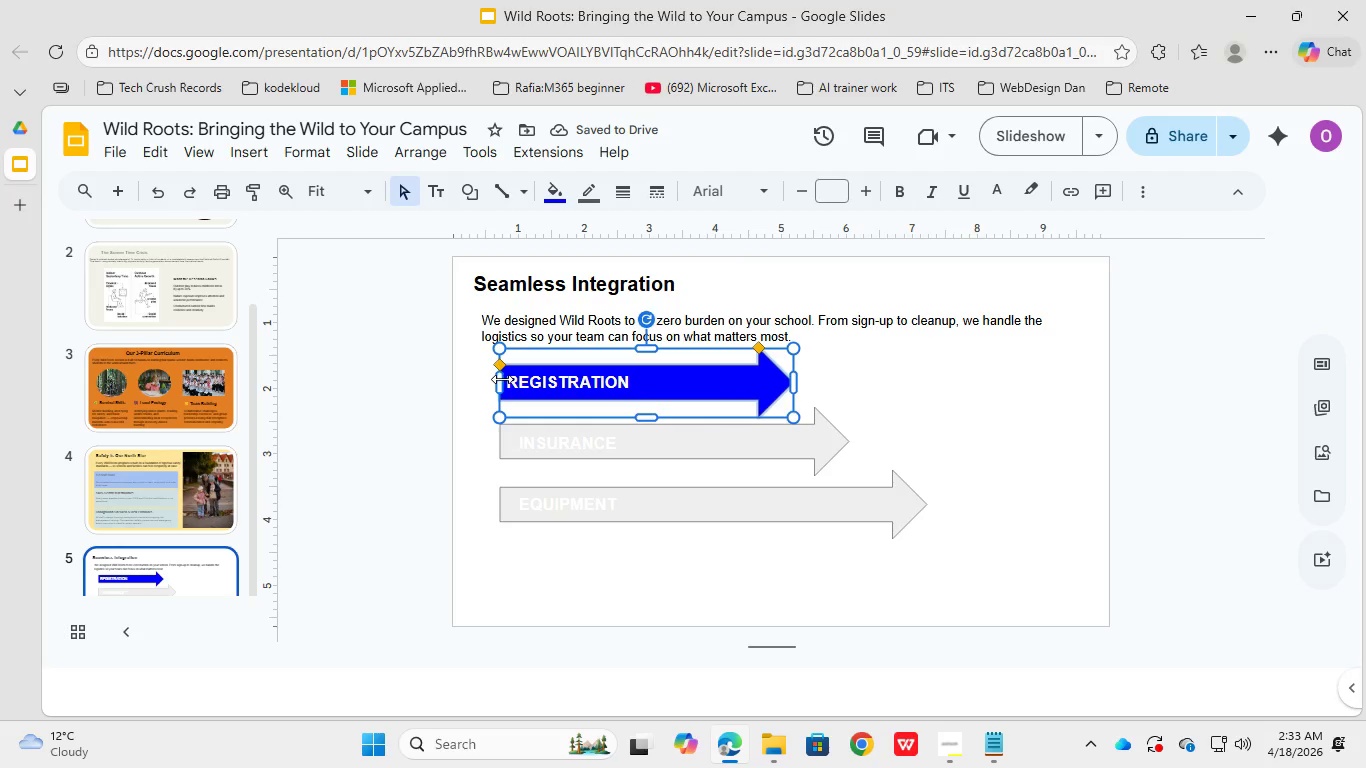 
left_click([502, 379])
 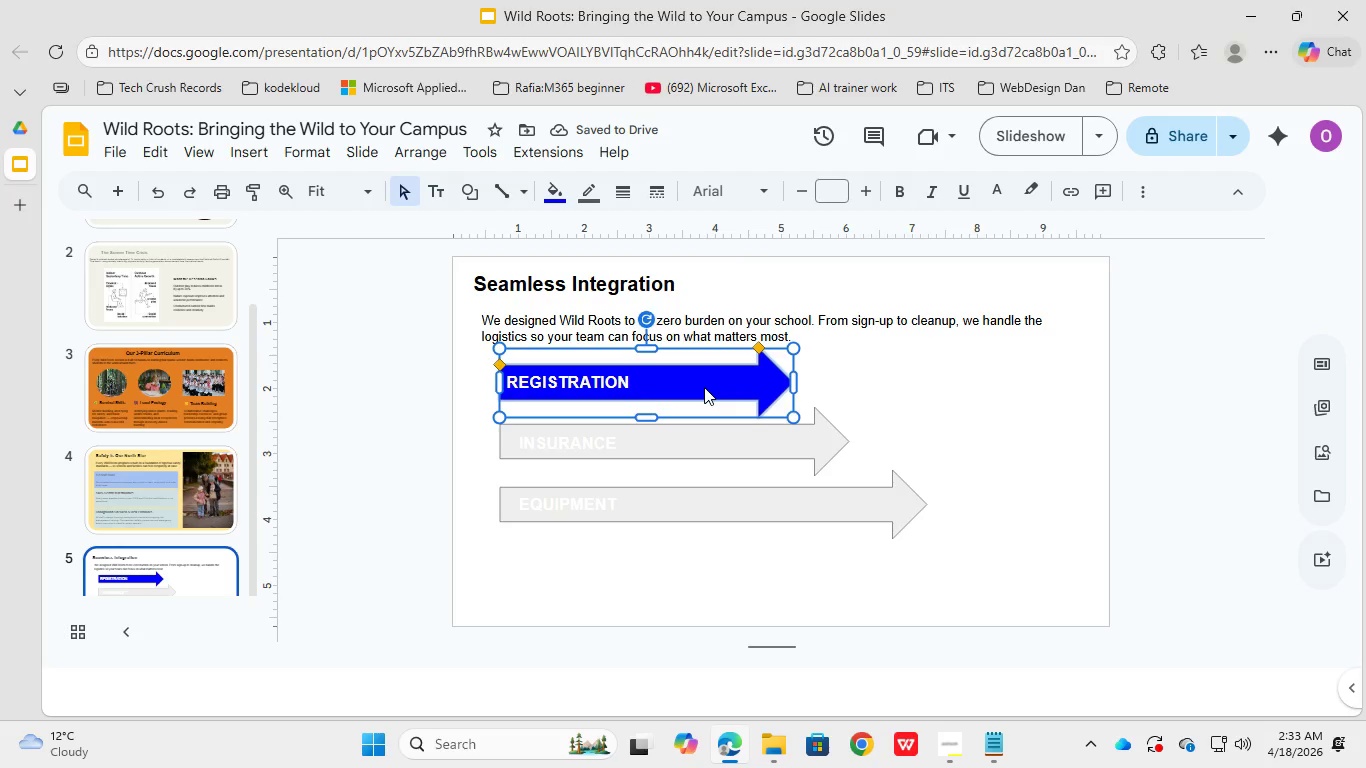 
left_click([711, 388])
 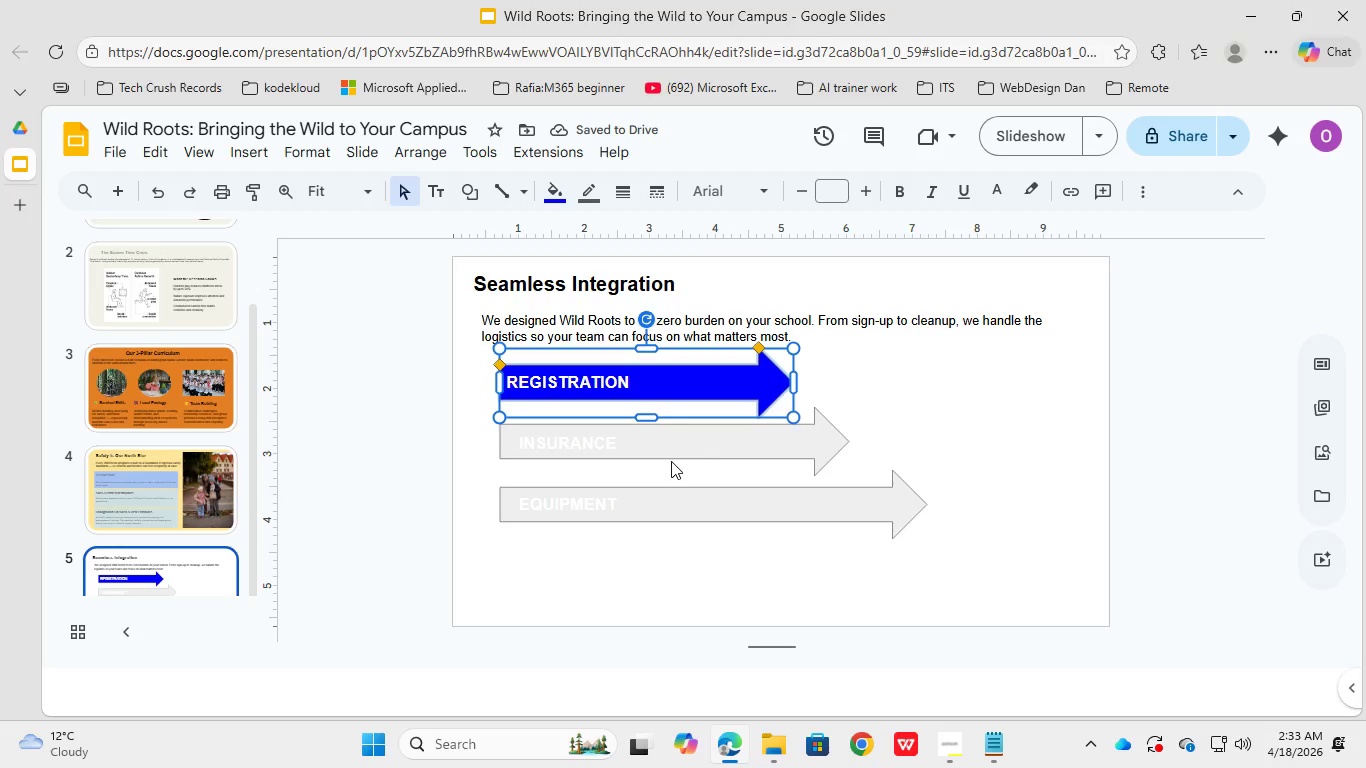 
left_click([671, 461])
 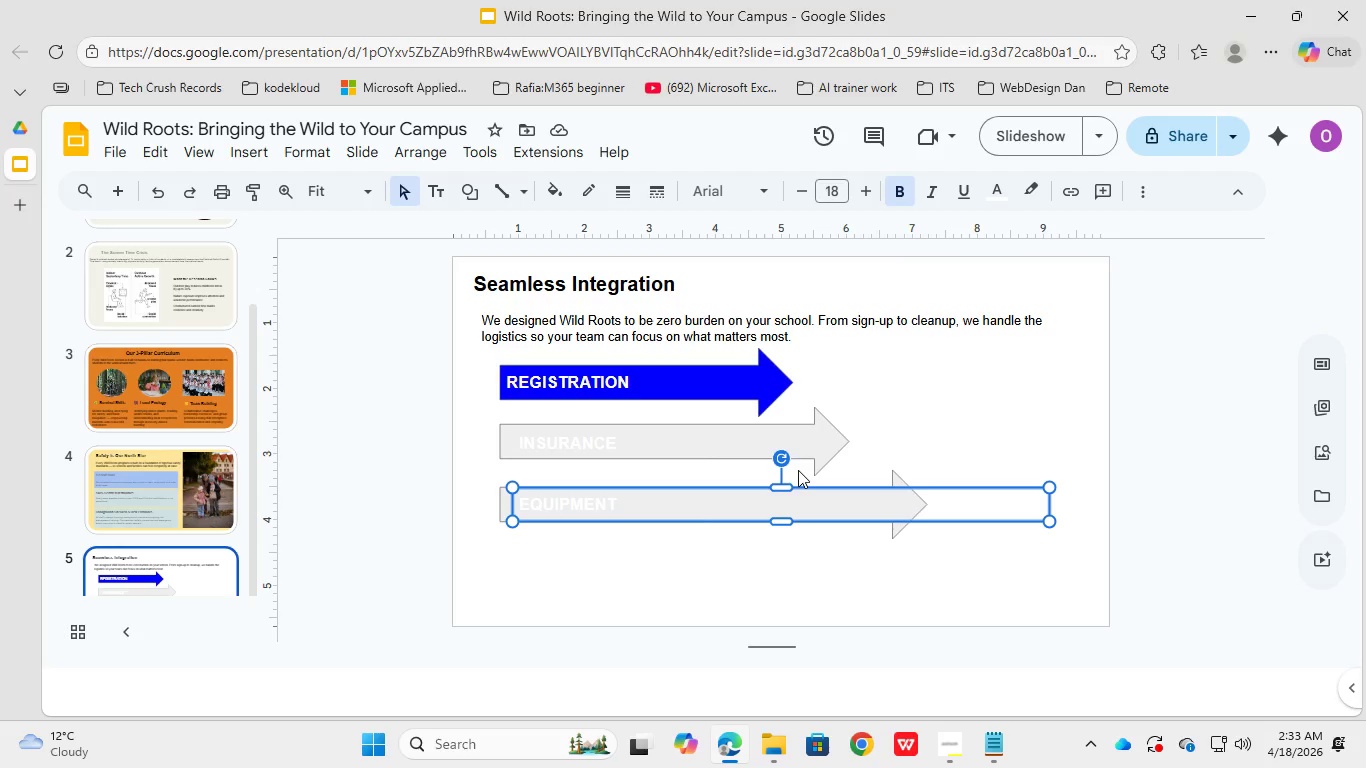 
double_click([690, 484])
 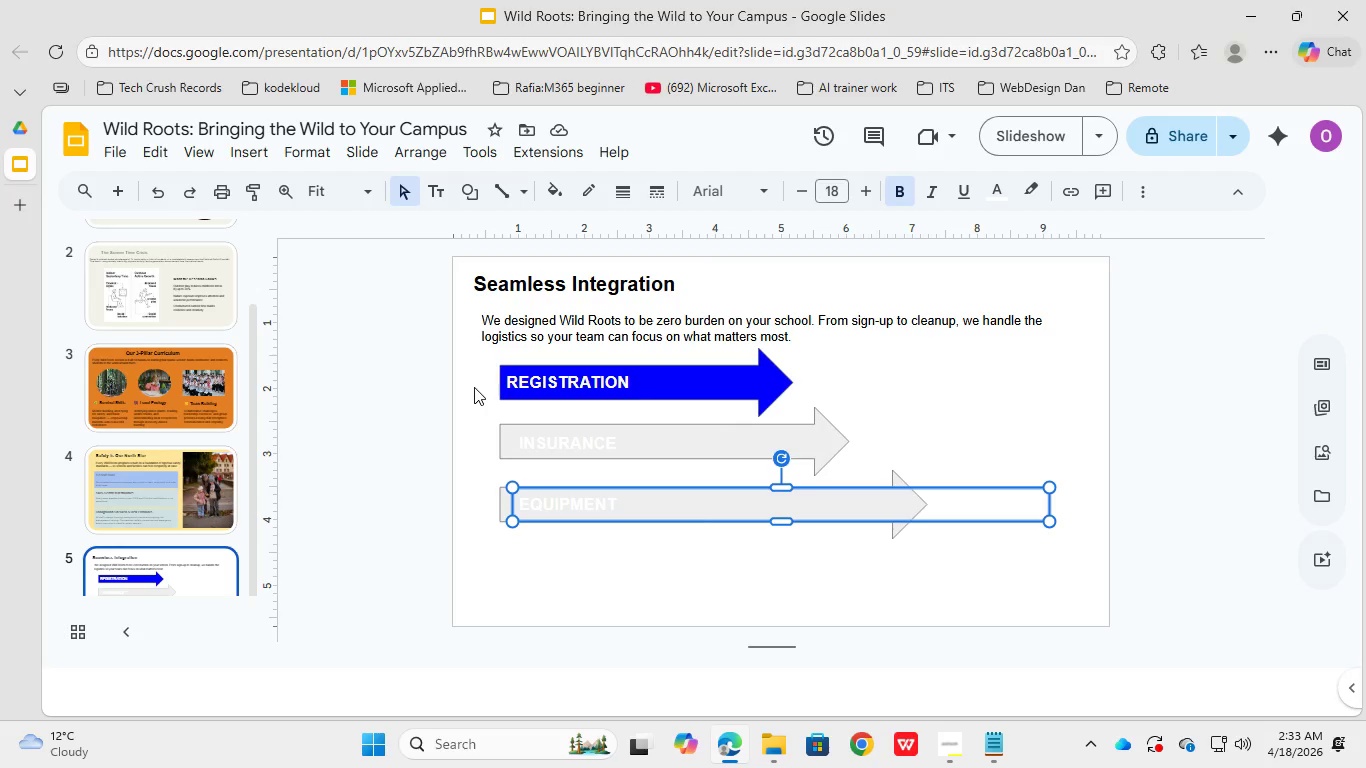 
left_click([527, 380])
 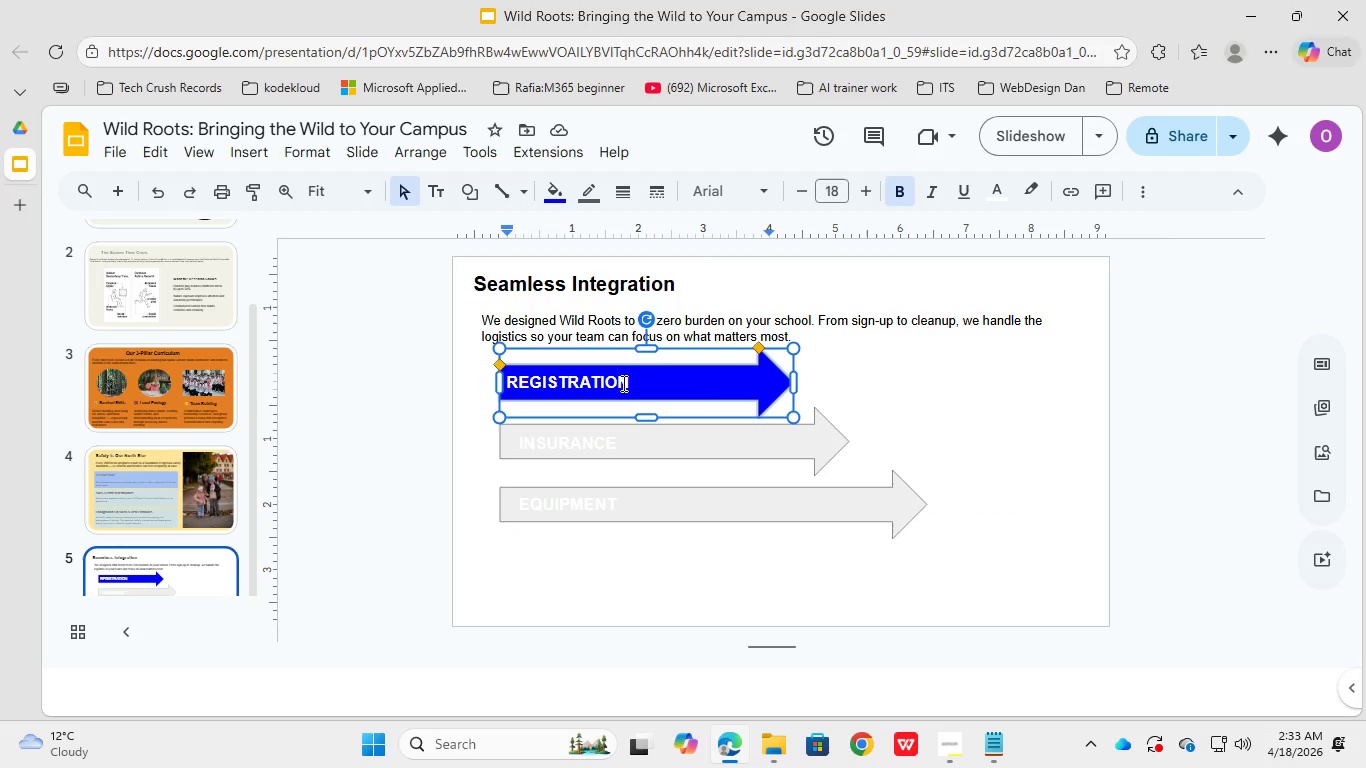 
left_click_drag(start_coordinate=[643, 383], to_coordinate=[560, 381])
 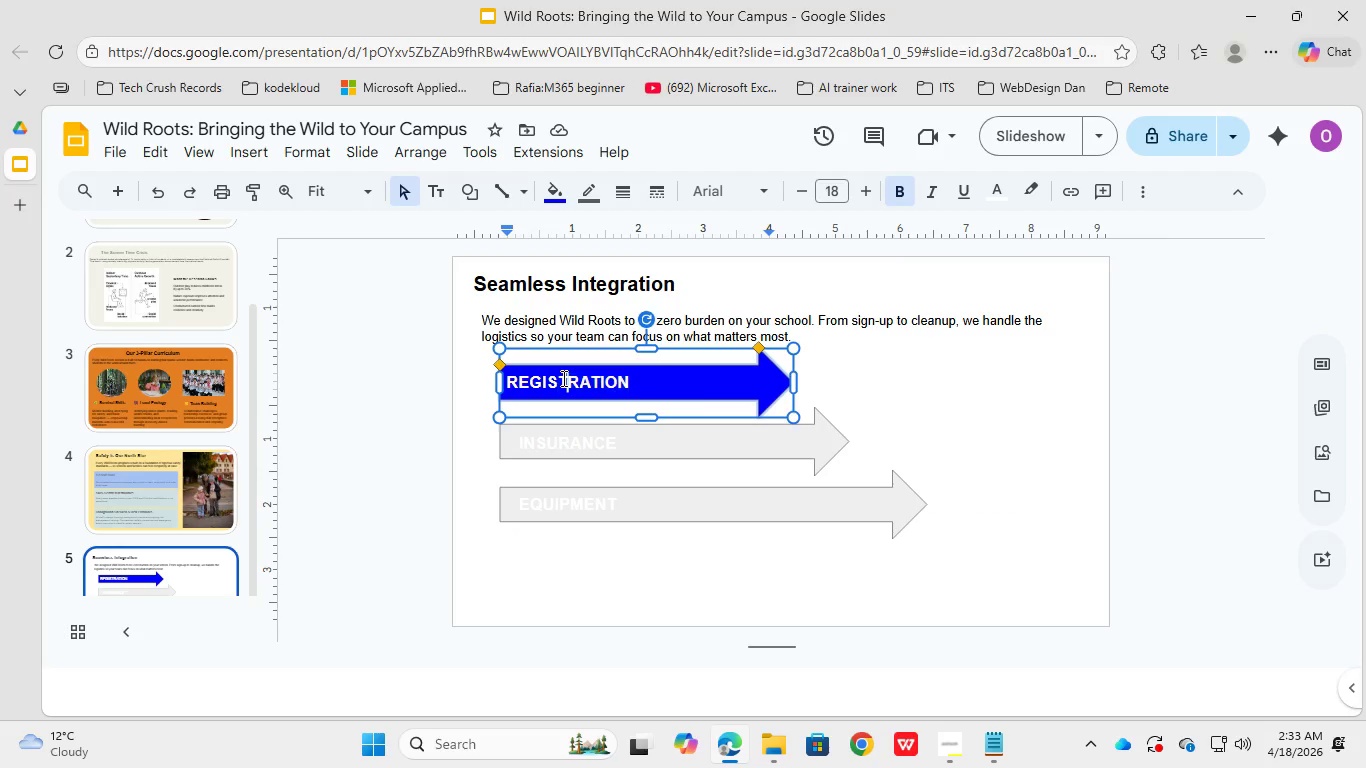 
triple_click([562, 378])
 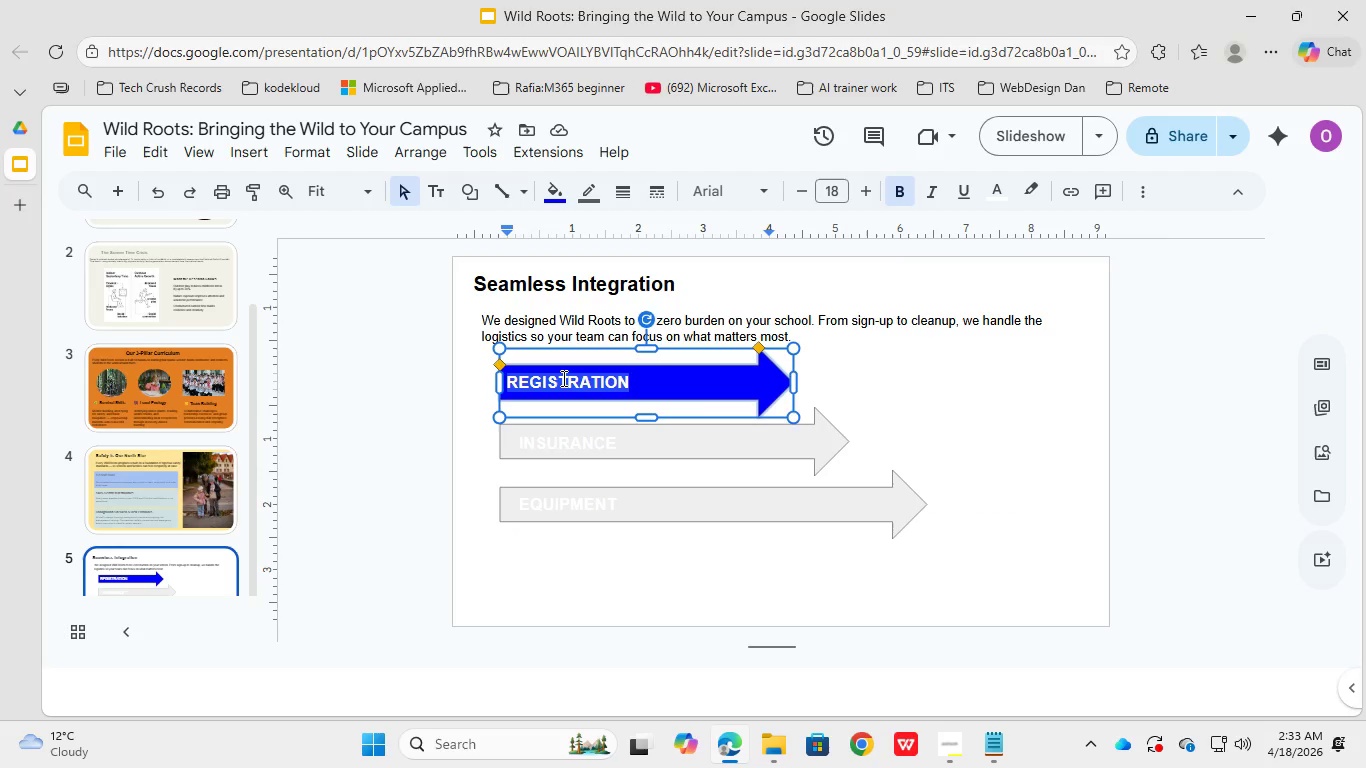 
triple_click([562, 378])
 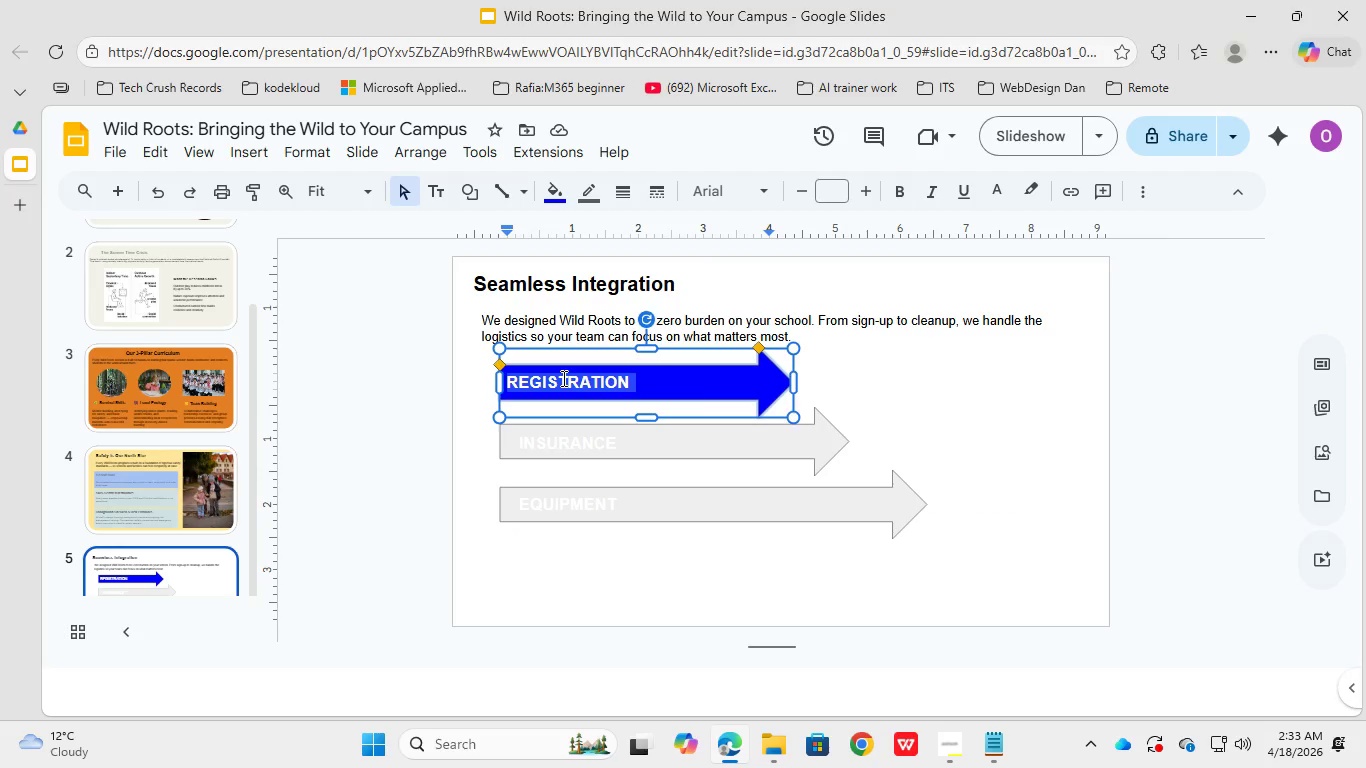 
triple_click([562, 378])
 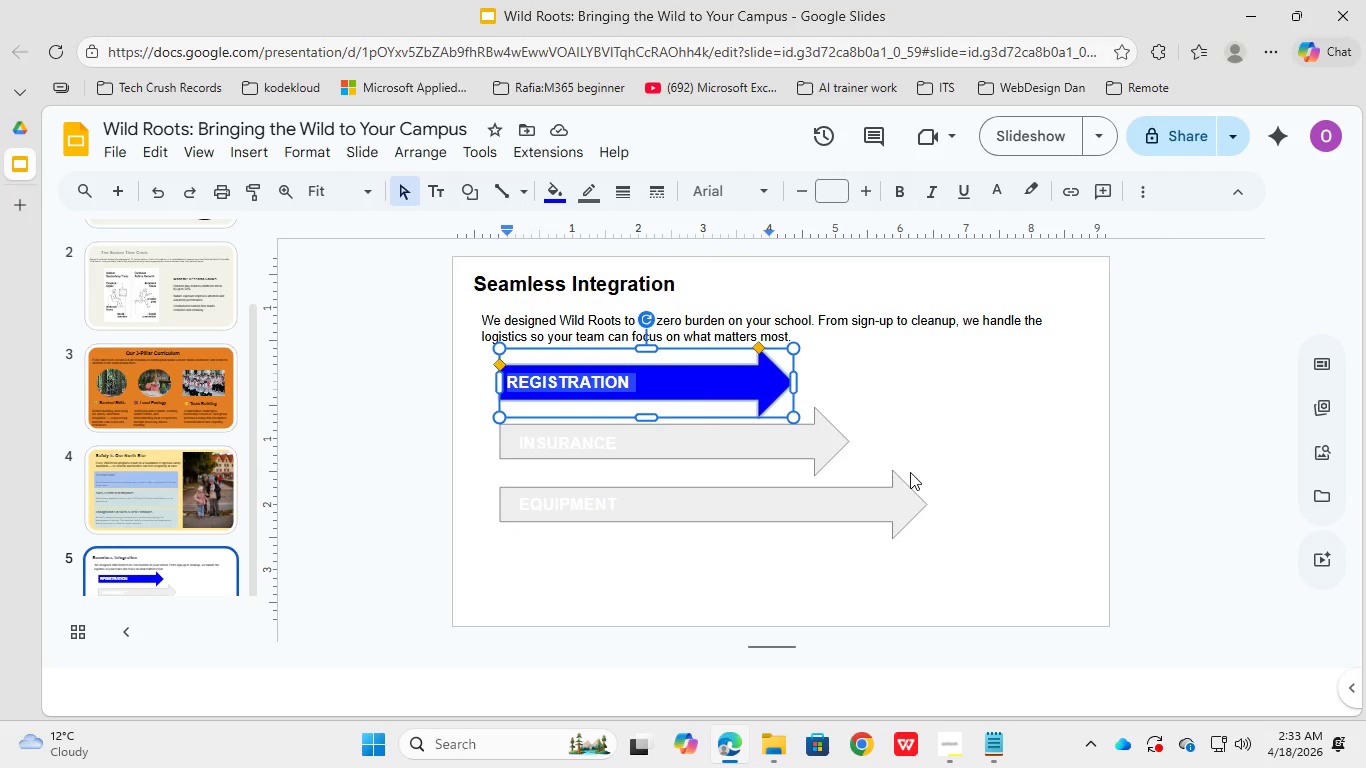 
double_click([710, 442])
 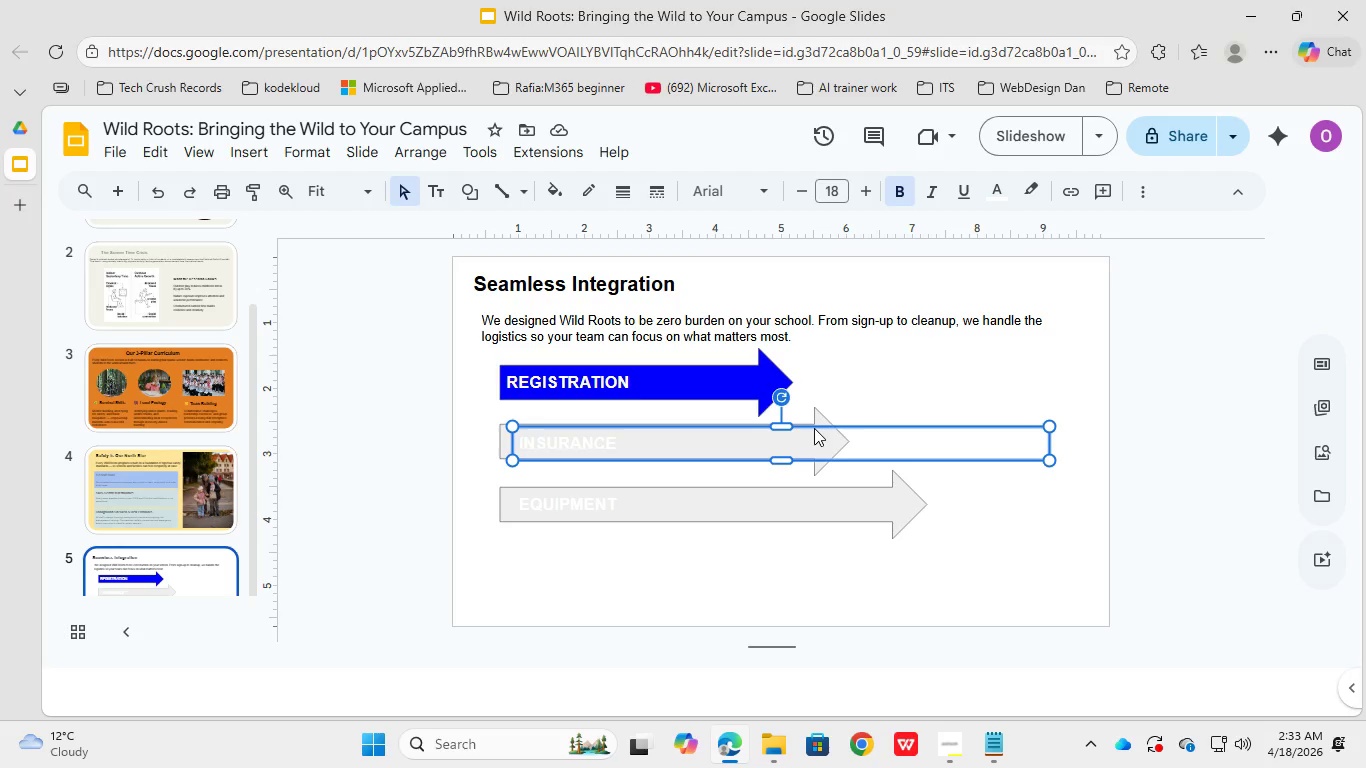 
left_click_drag(start_coordinate=[821, 414], to_coordinate=[820, 425])
 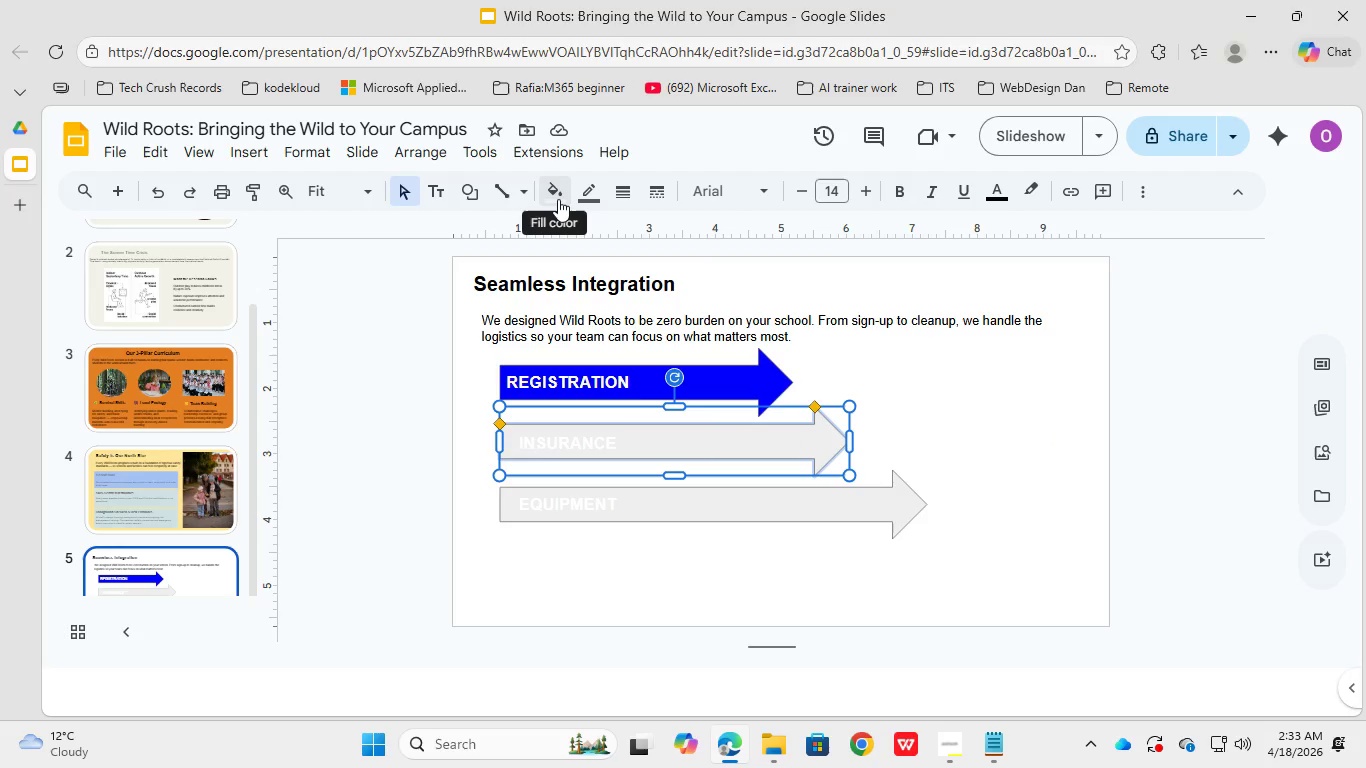 
double_click([821, 414])
 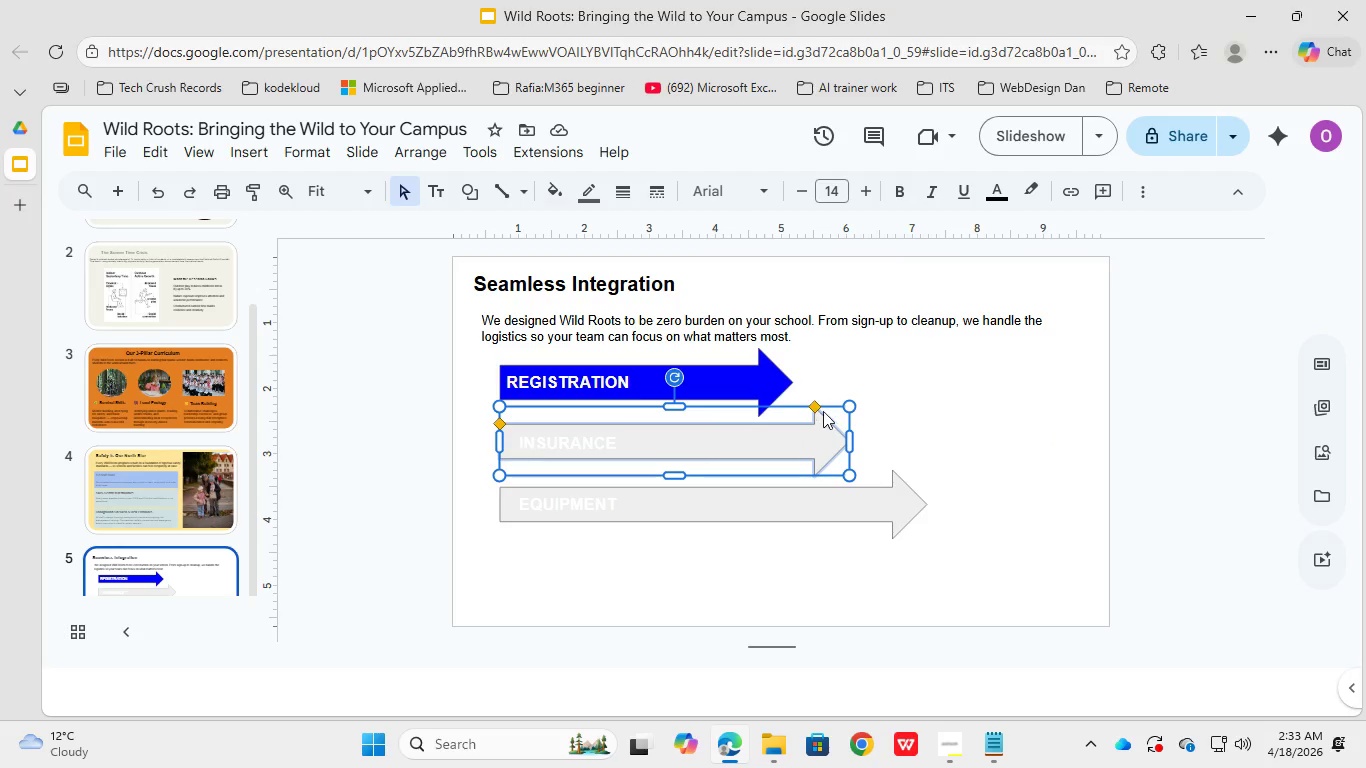 
left_click([820, 425])
 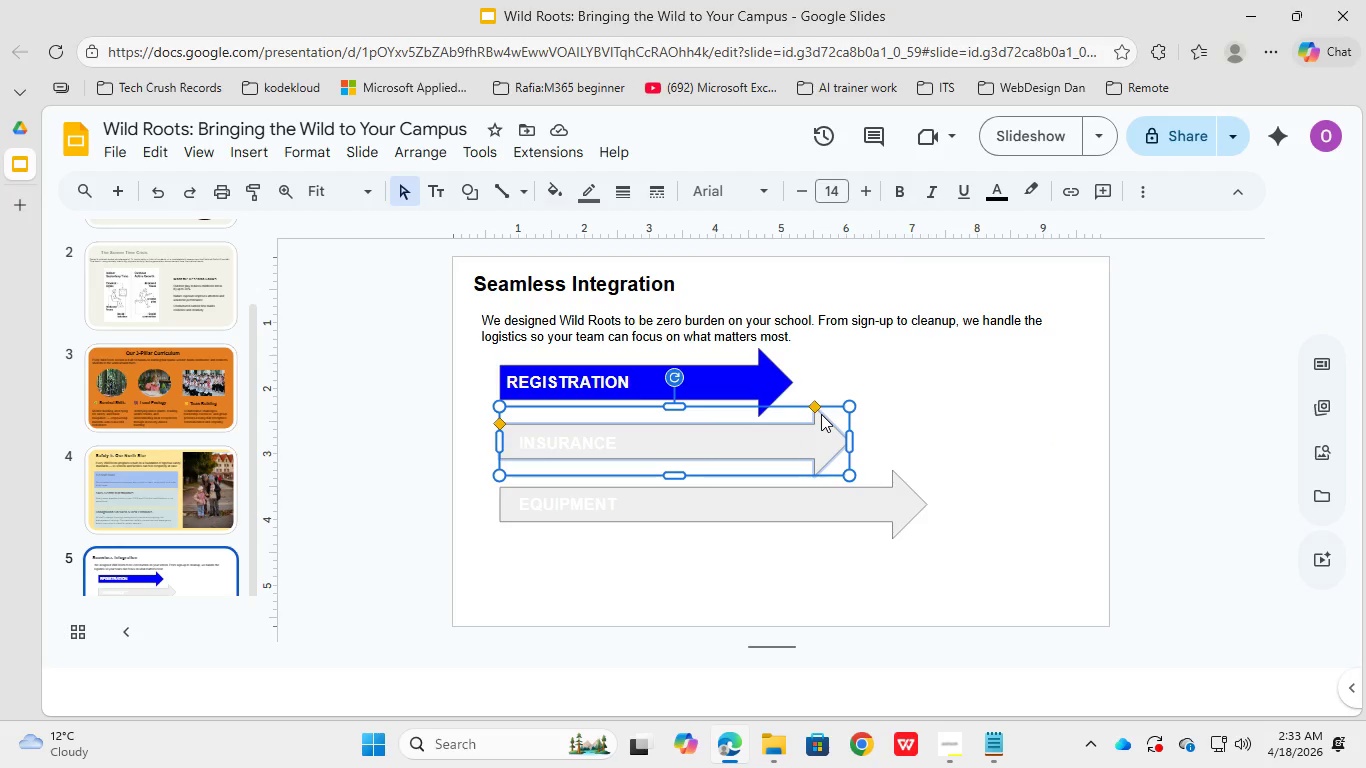 
left_click([558, 199])
 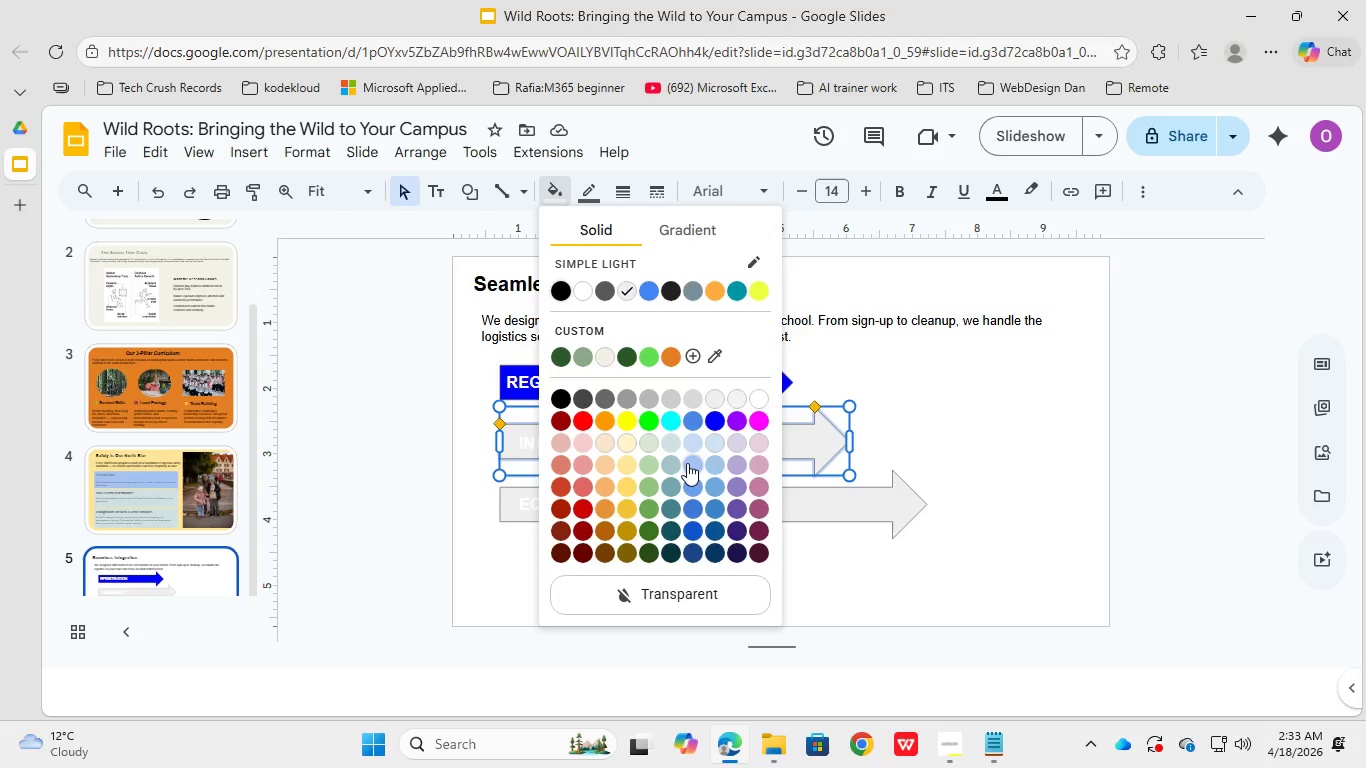 
left_click([717, 494])
 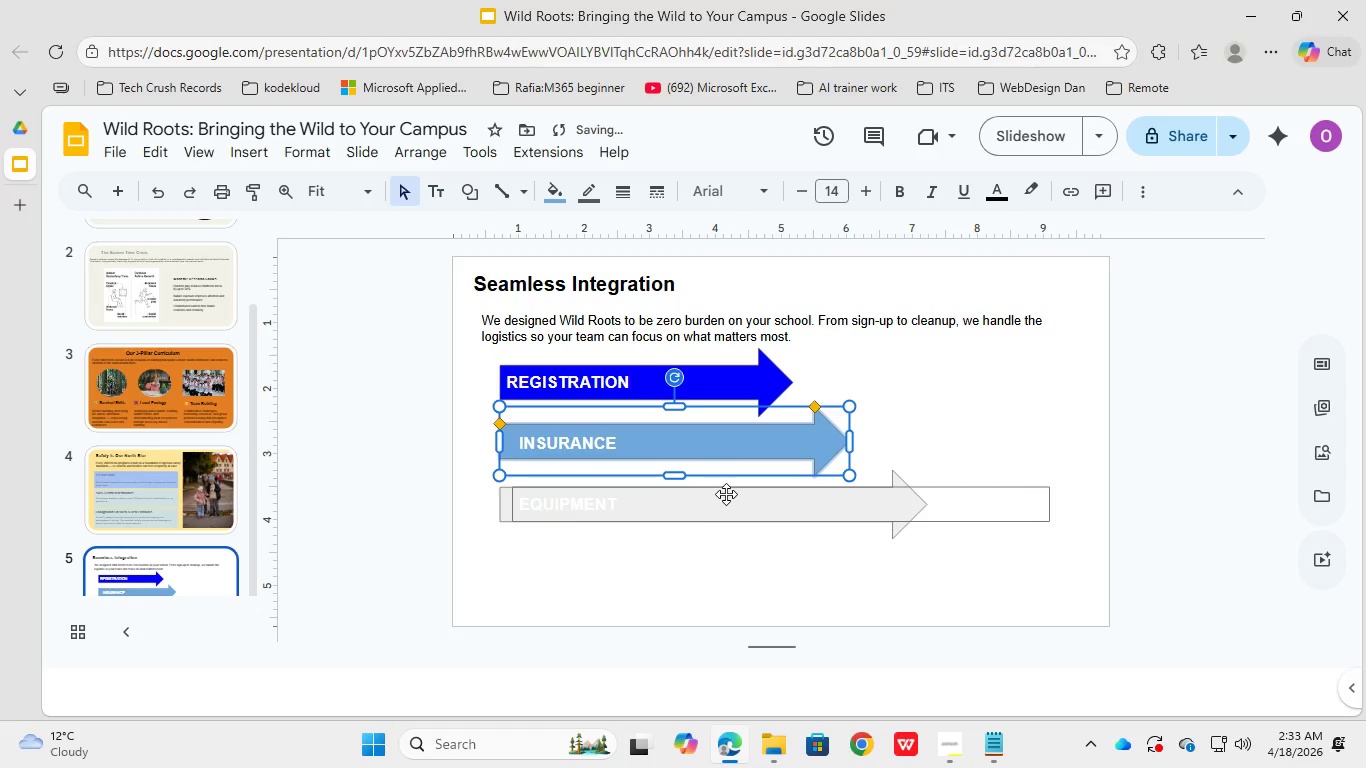 
left_click([775, 493])
 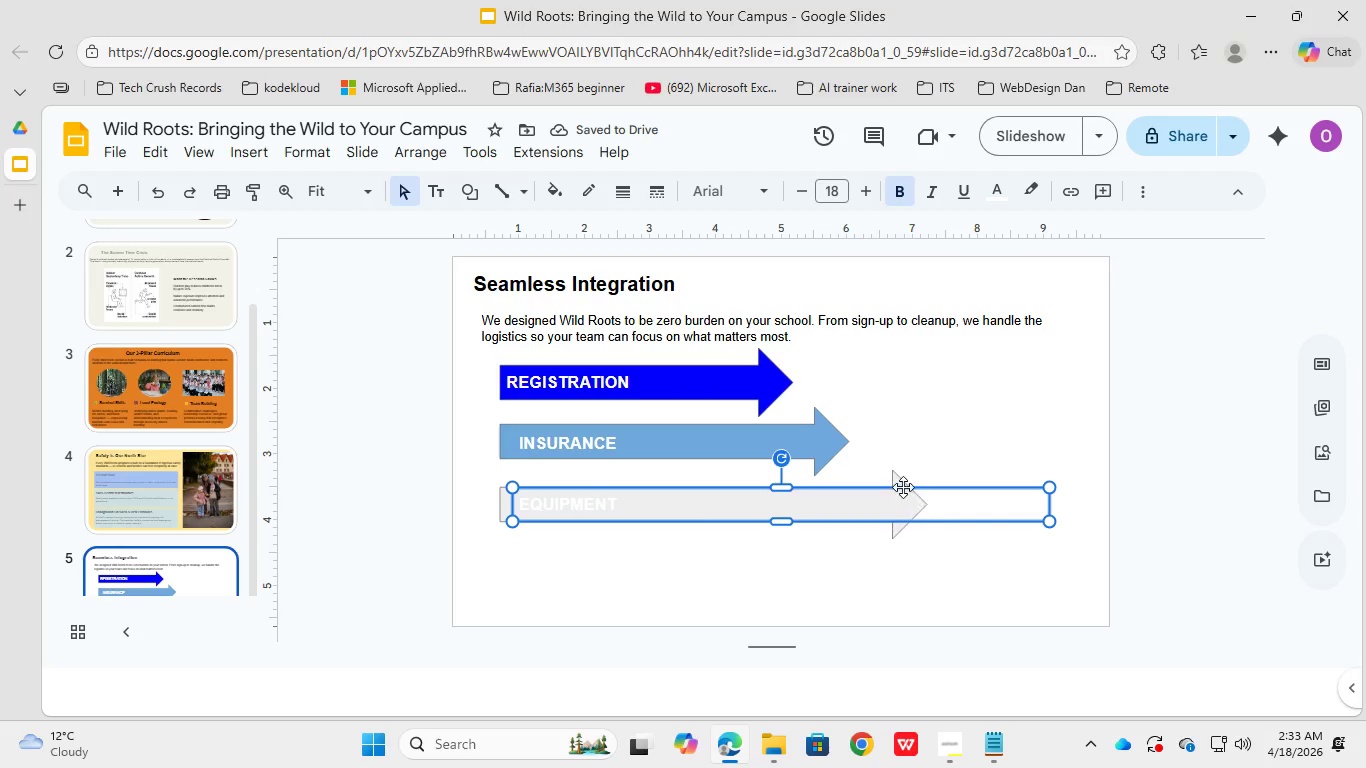 
left_click([902, 474])
 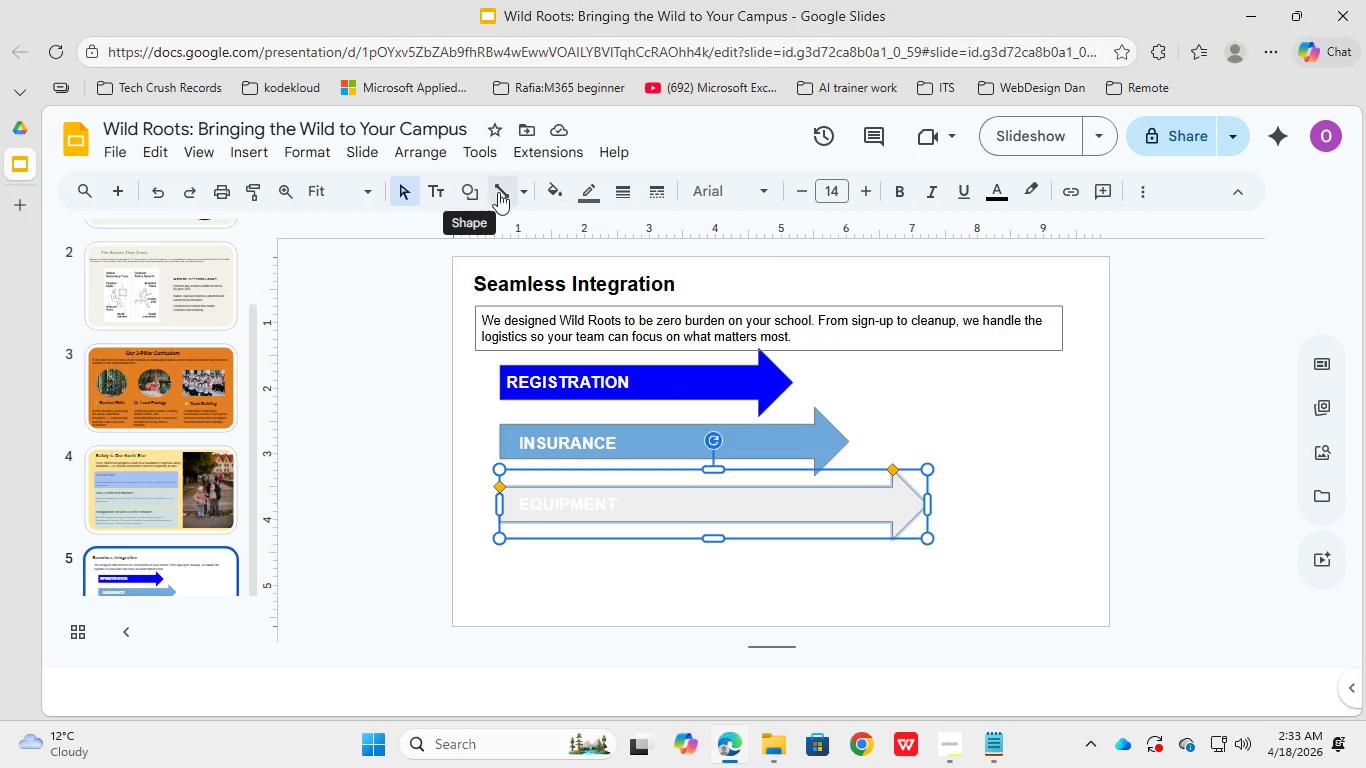 
left_click([563, 197])
 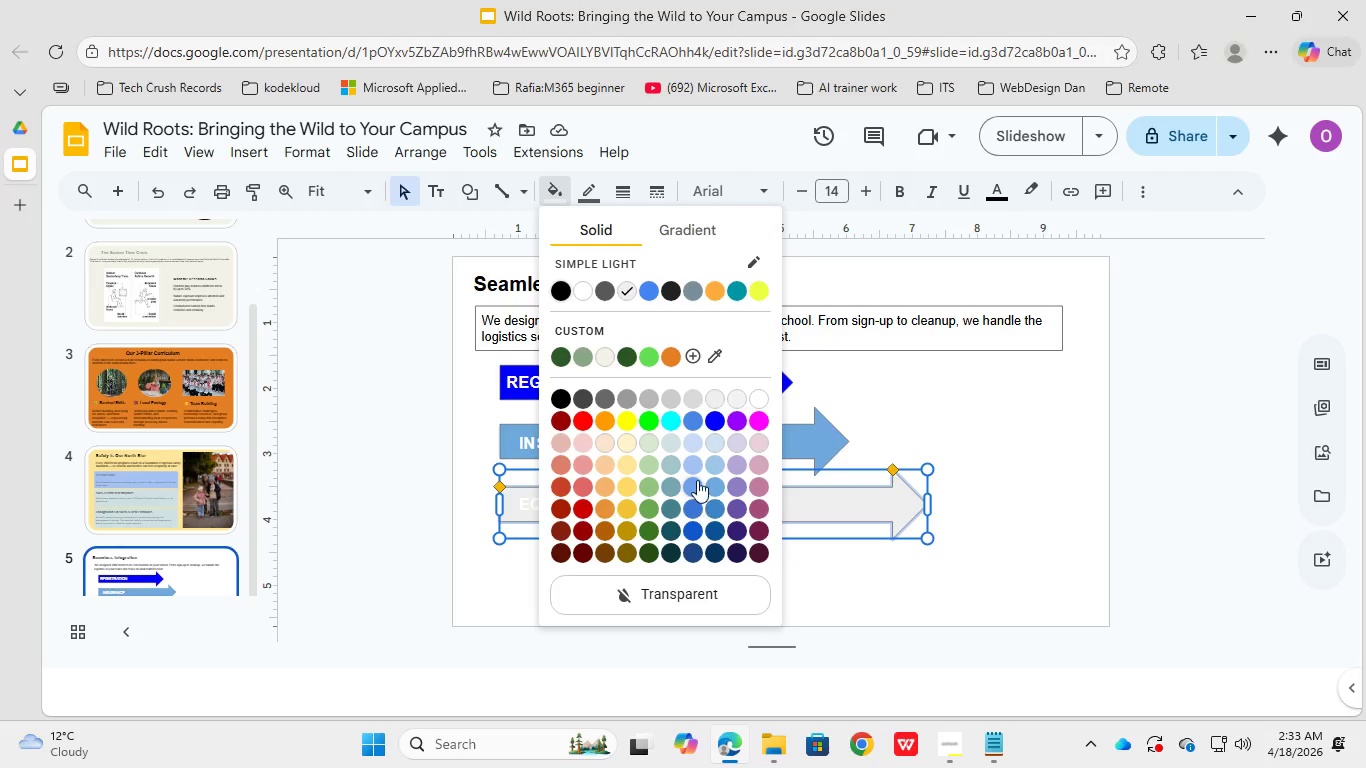 
left_click([694, 471])
 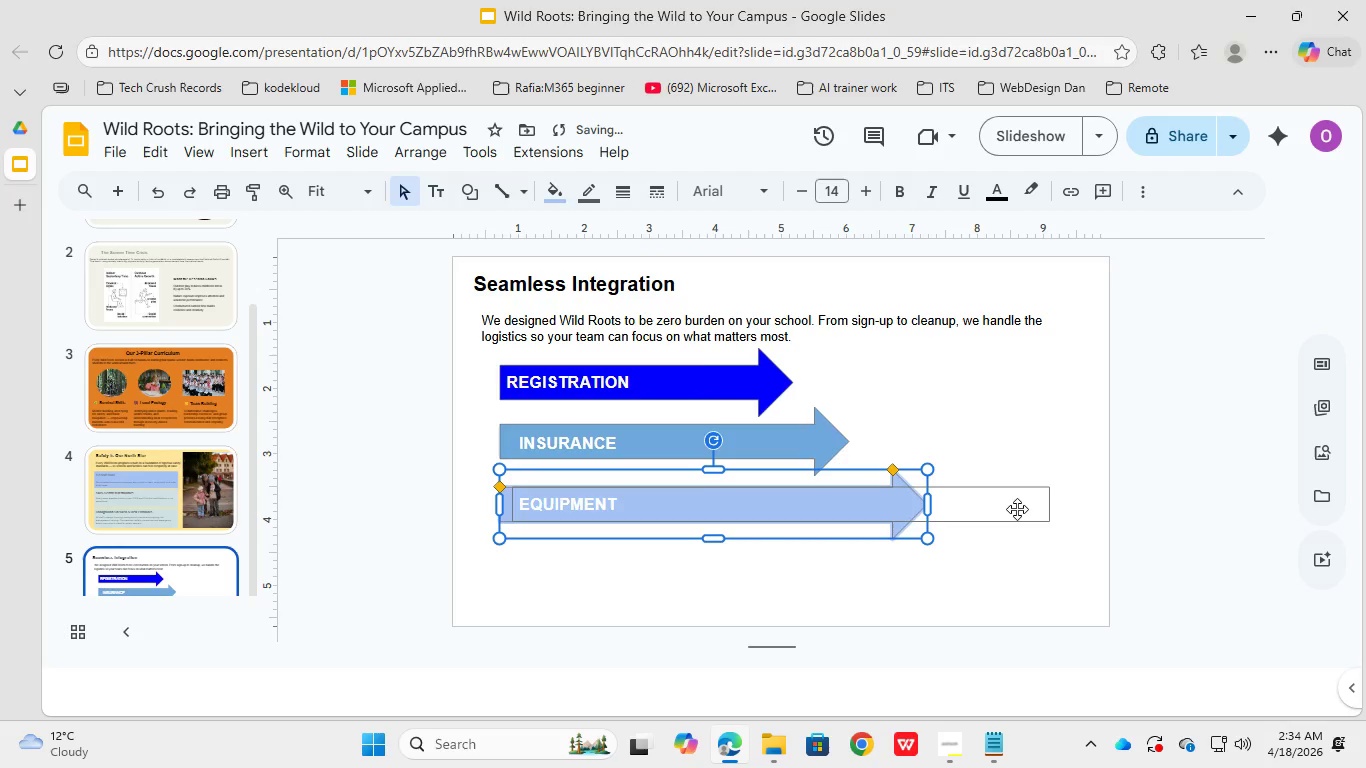 
left_click([1028, 462])
 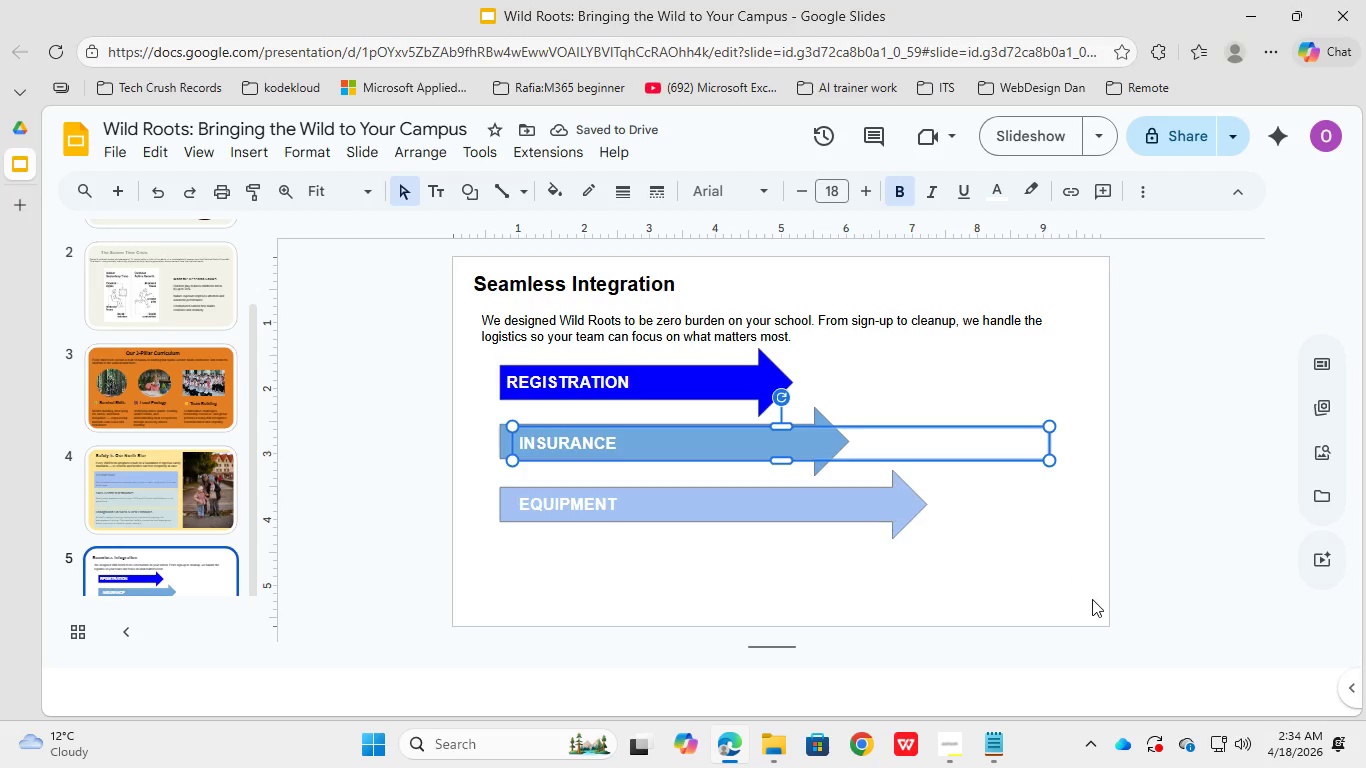 
left_click([1092, 599])
 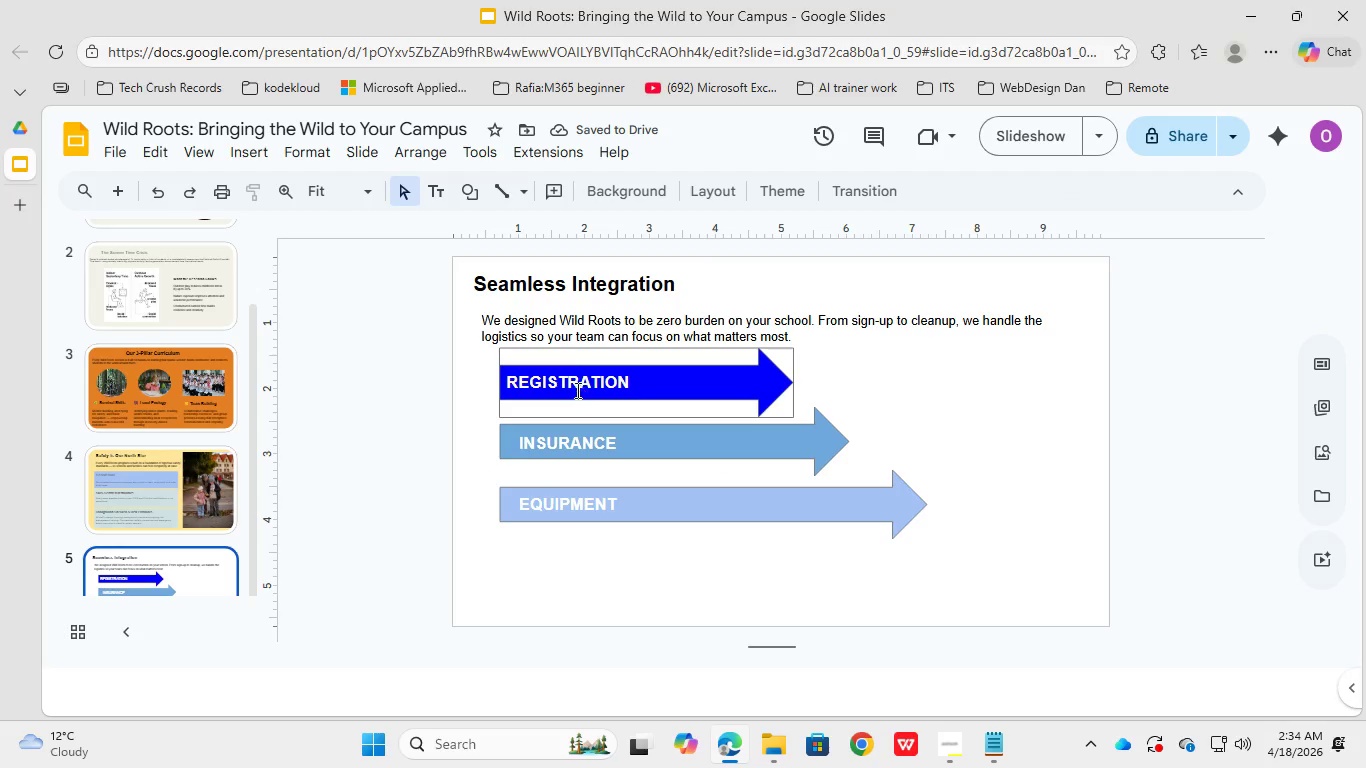 
left_click([580, 381])
 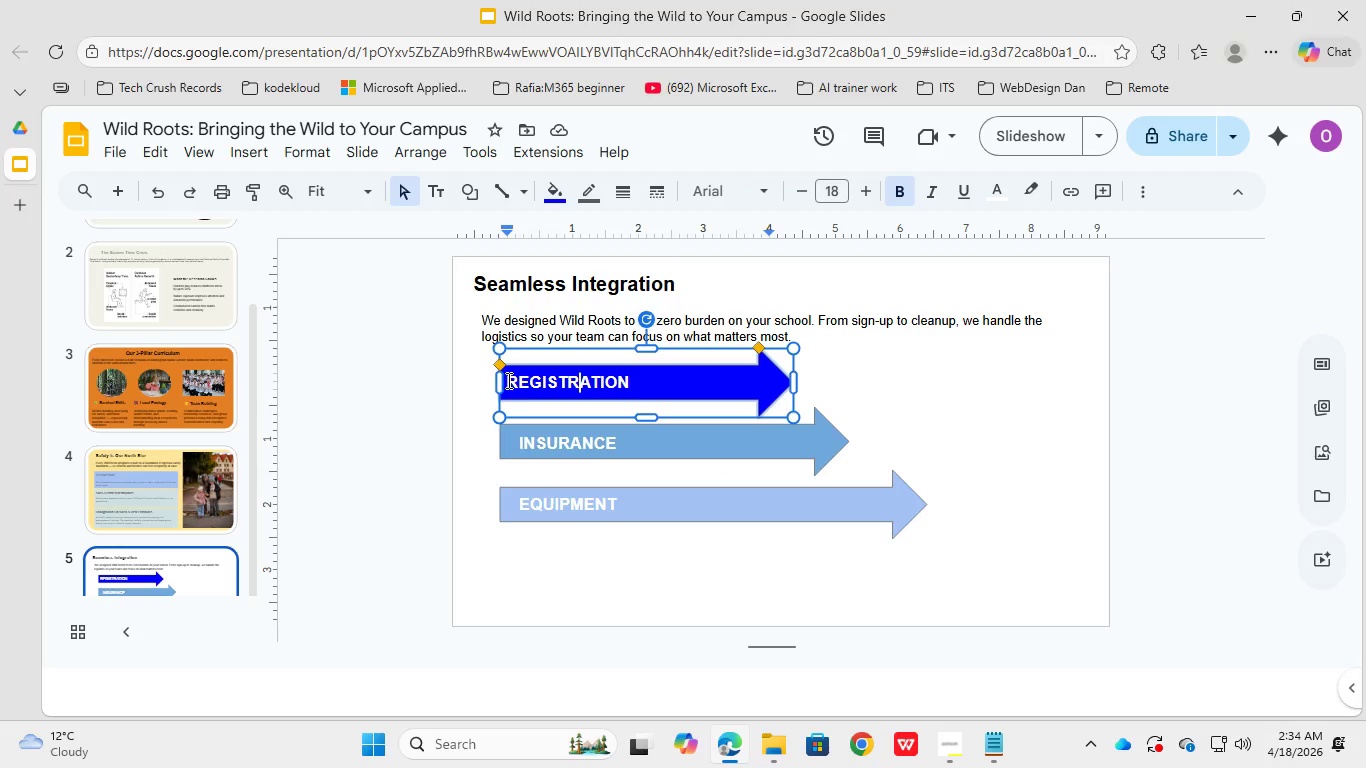 
left_click([507, 380])
 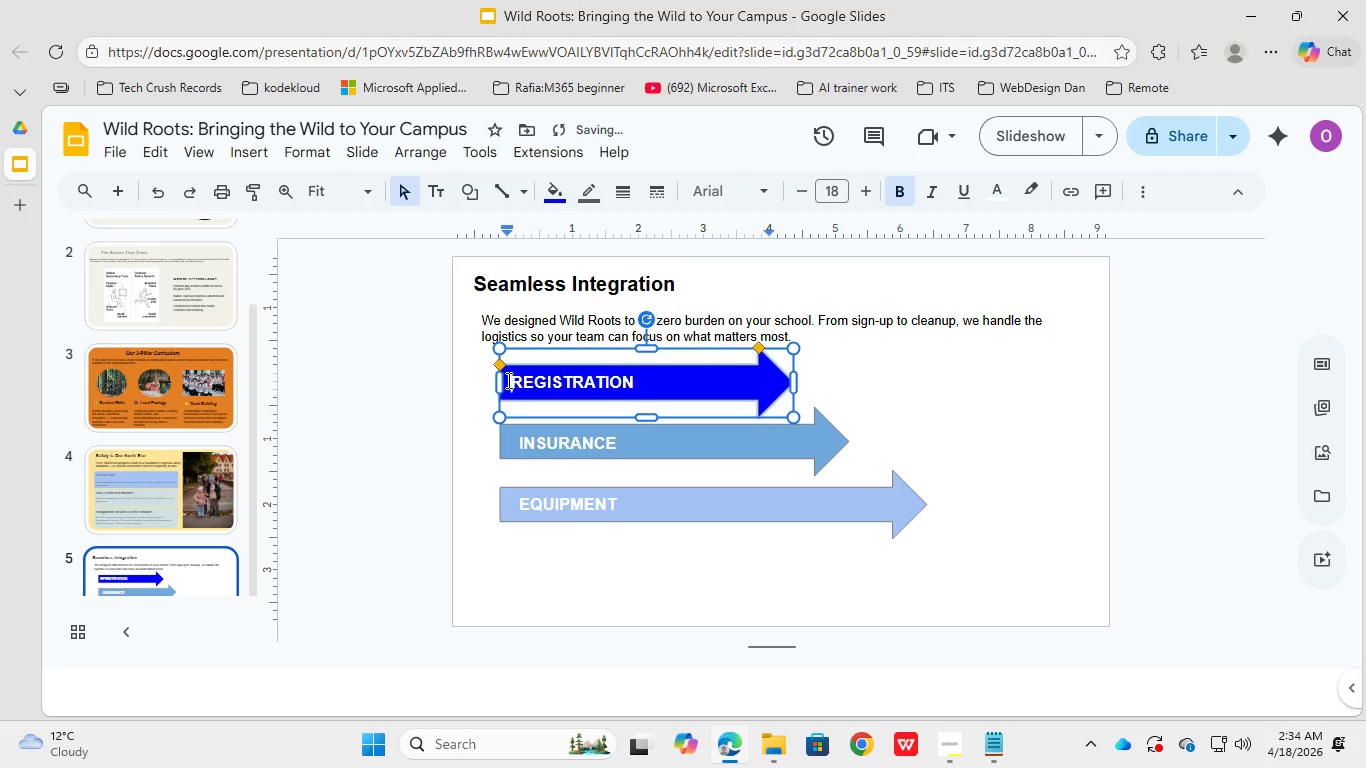 
hold_key(key=Space, duration=0.39)
 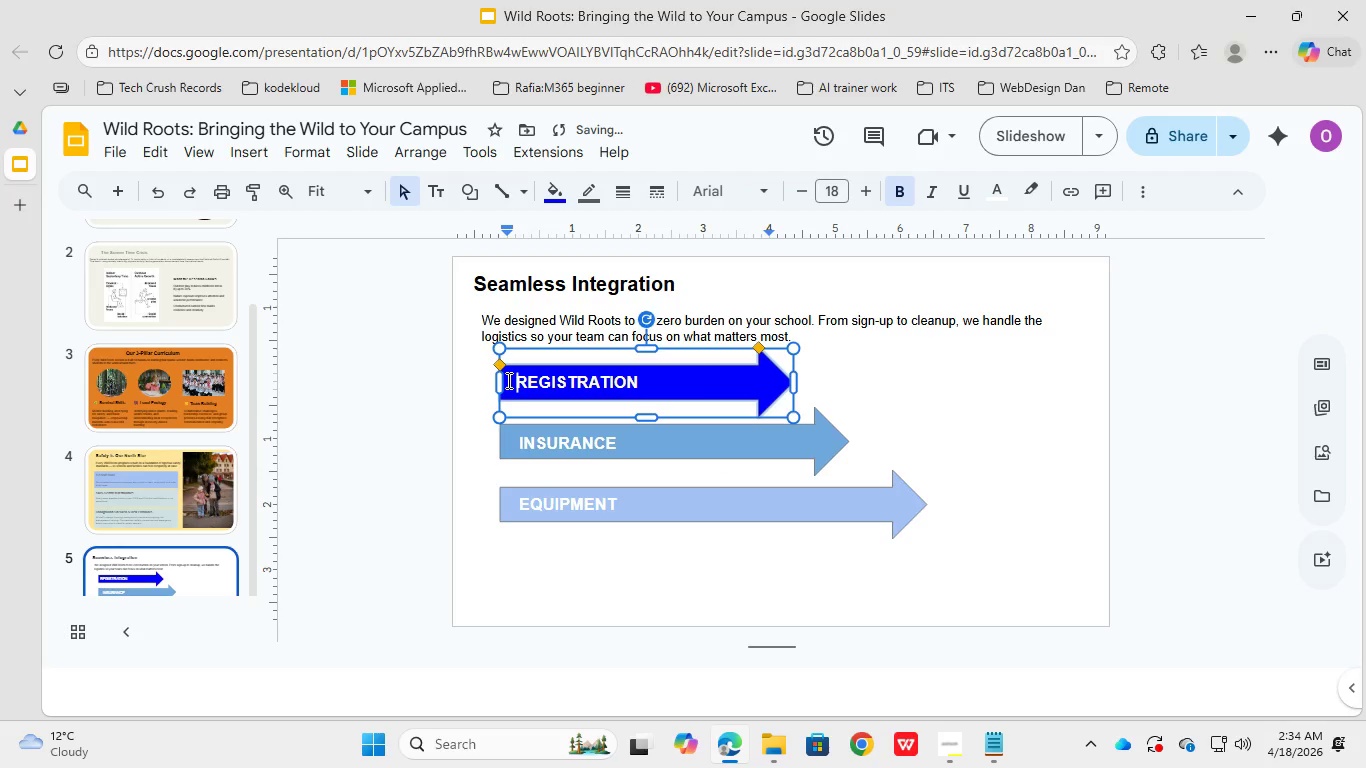 
key(Space)
 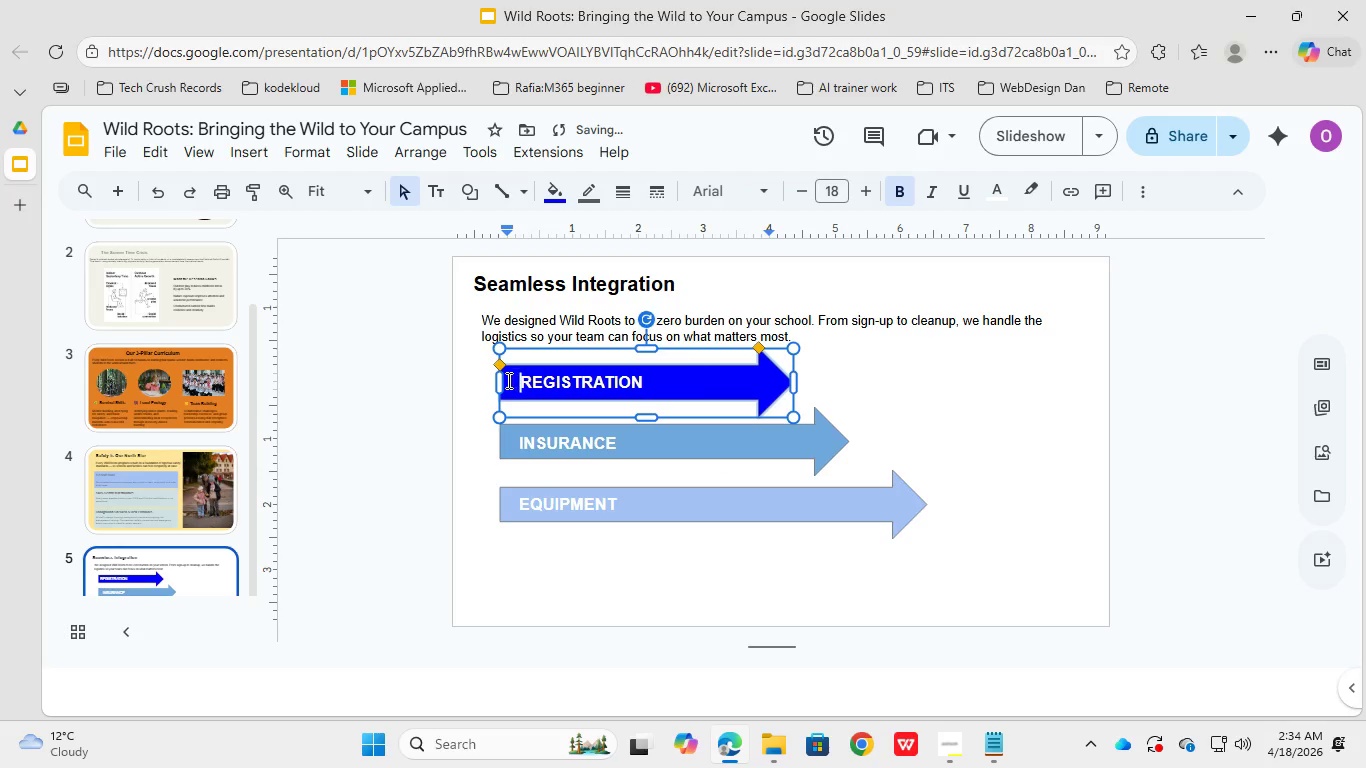 
key(Space)
 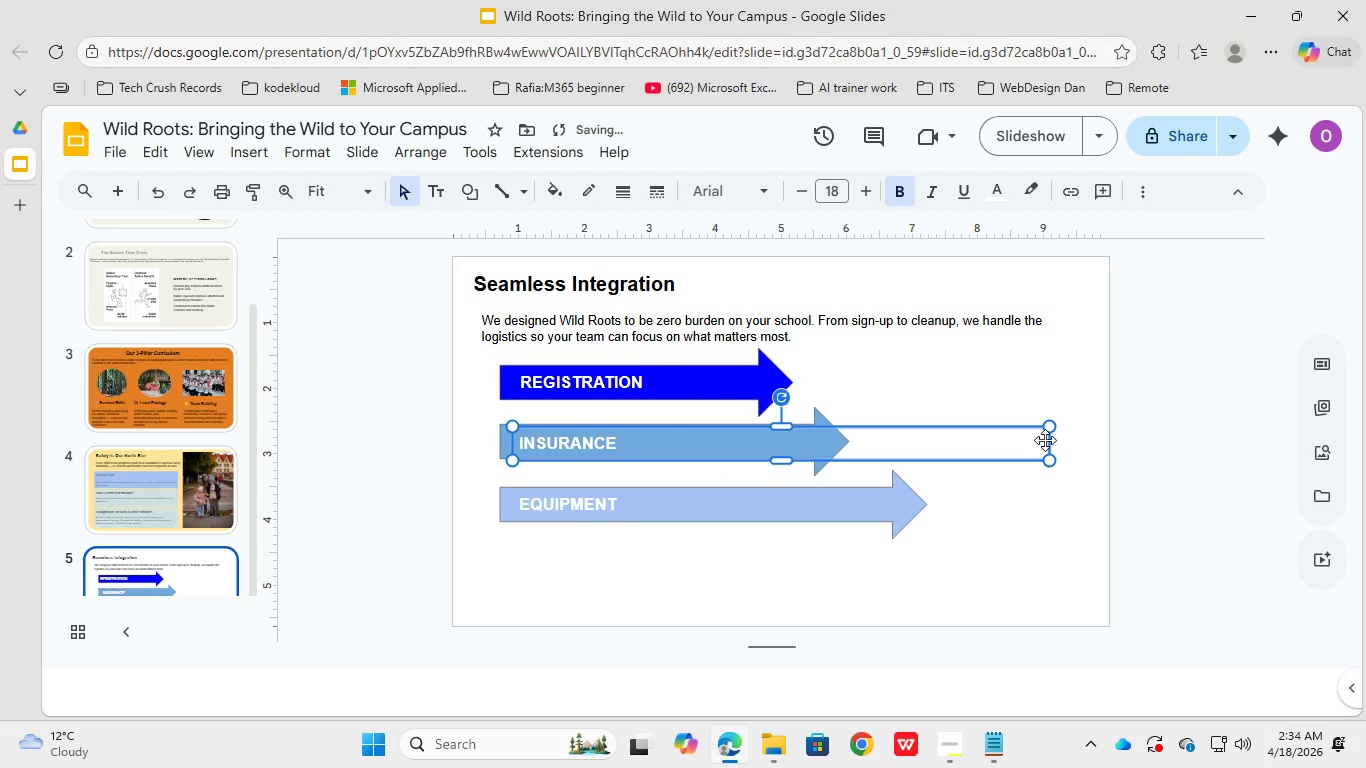 
left_click([1045, 440])
 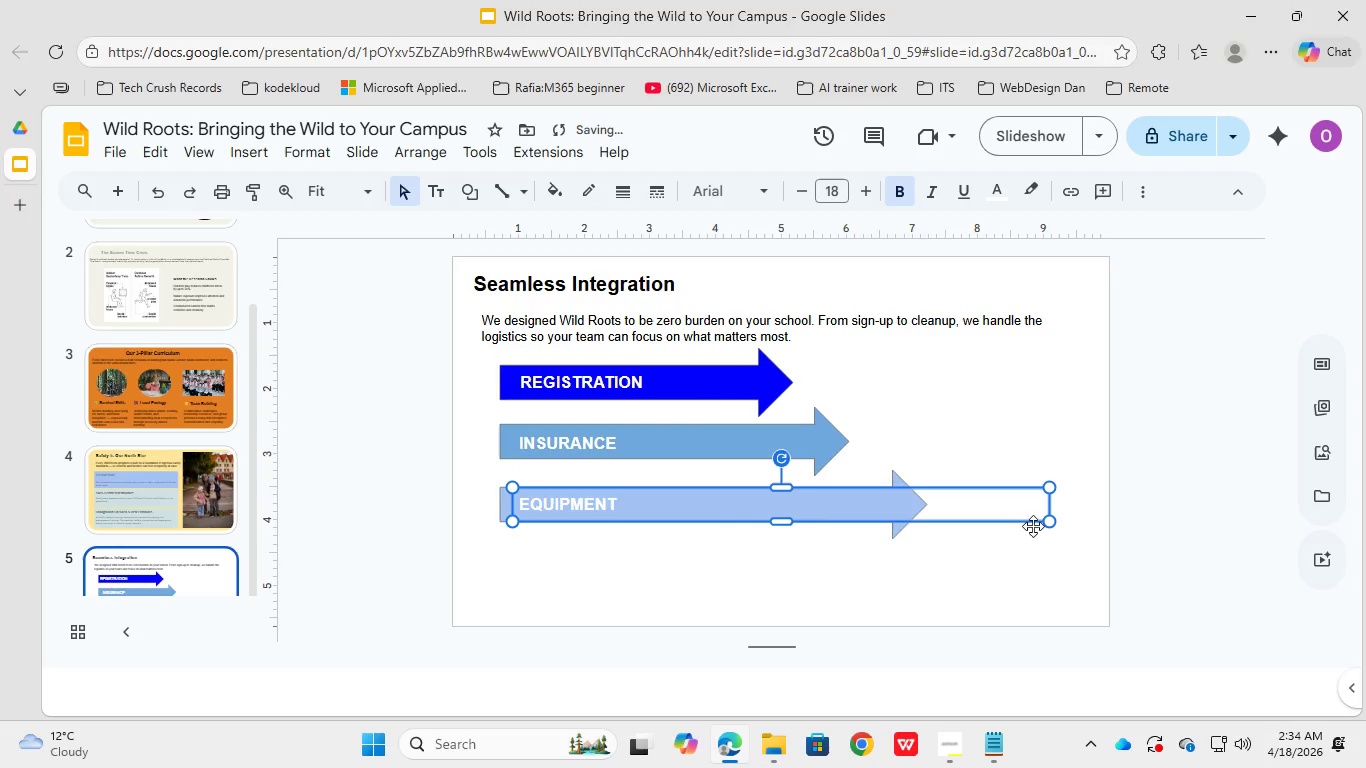 
left_click([1033, 526])
 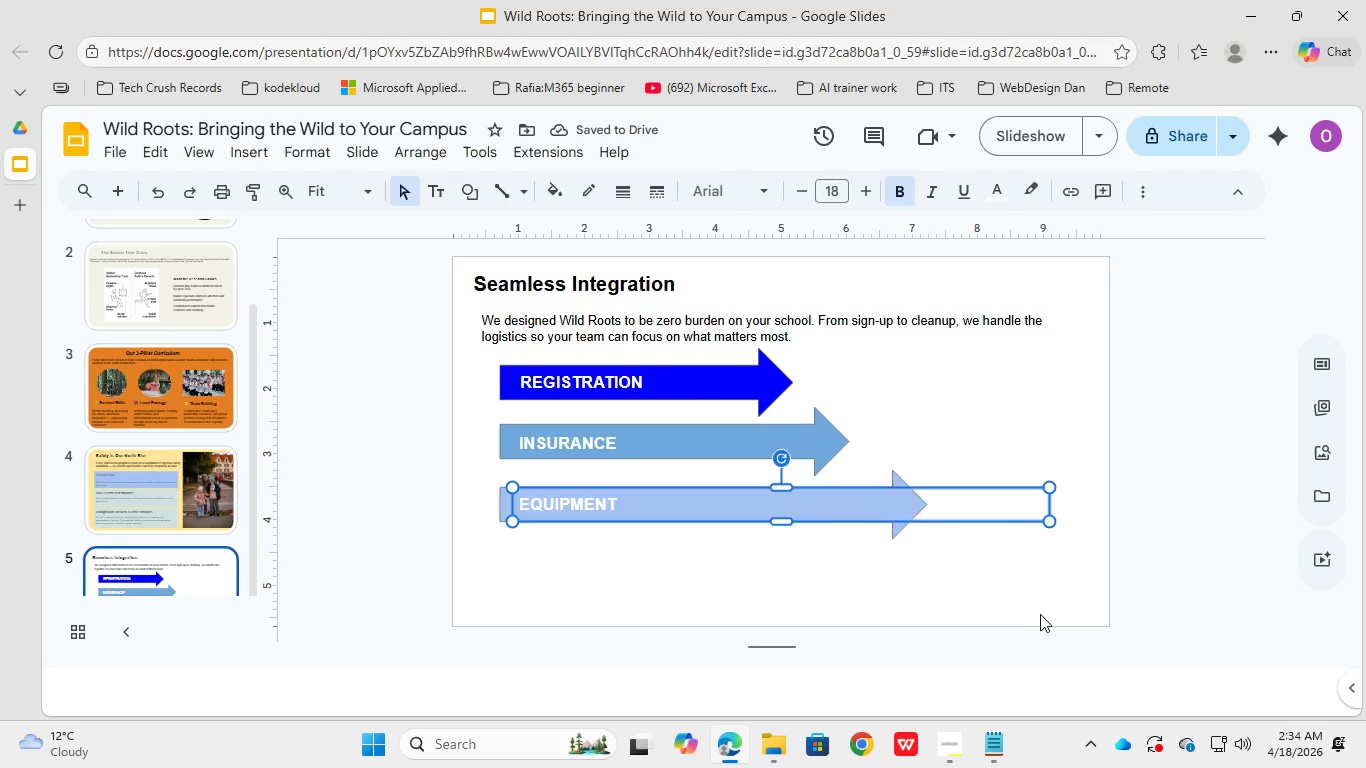 
left_click([1041, 613])
 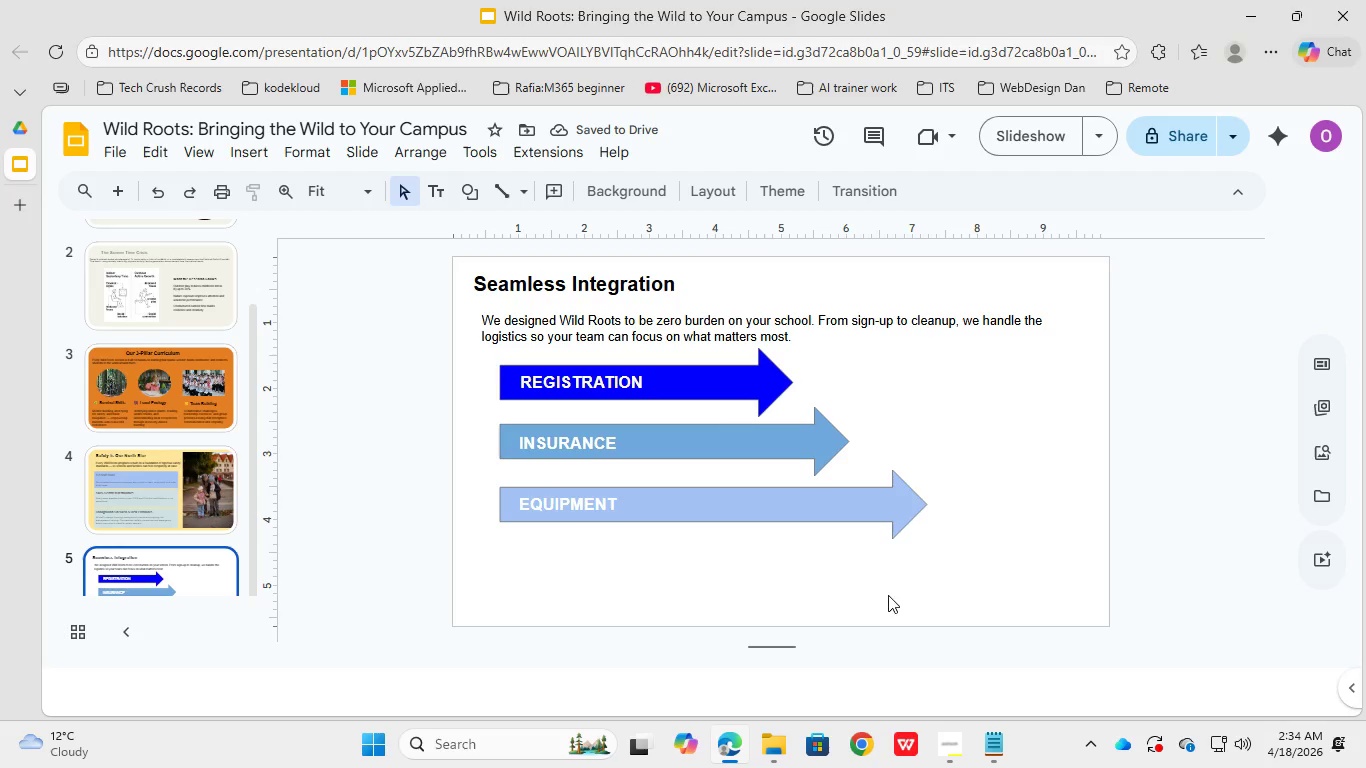 
left_click([878, 600])
 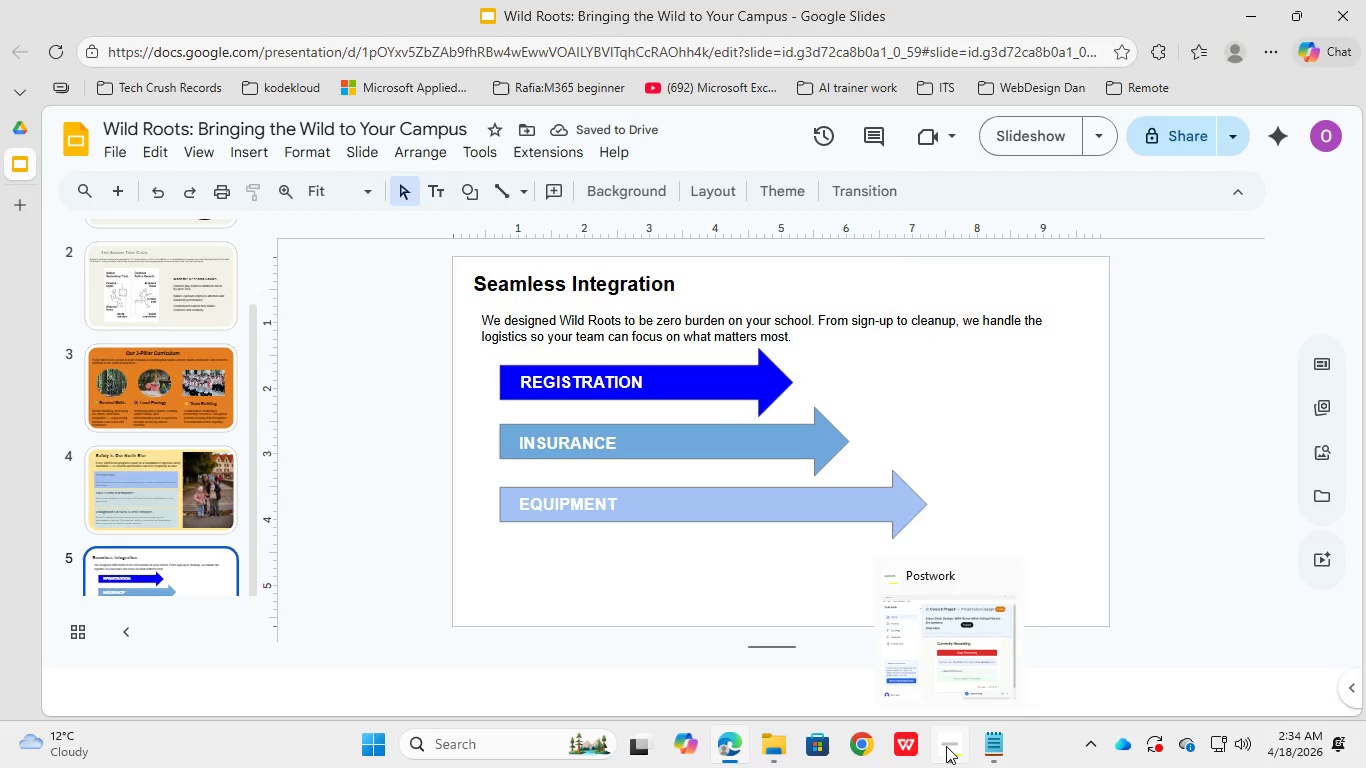 
left_click([946, 746])